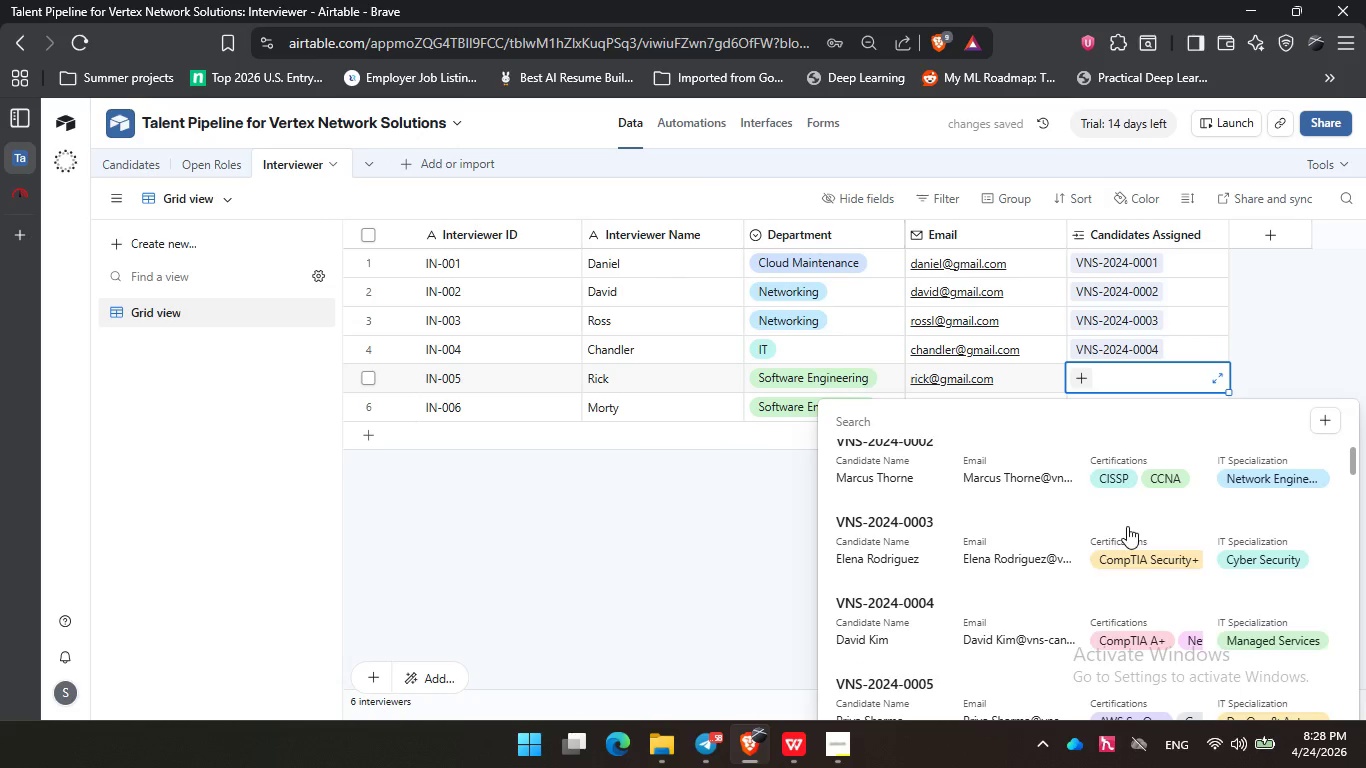 
scroll: coordinate [1127, 526], scroll_direction: down, amount: 1.0
 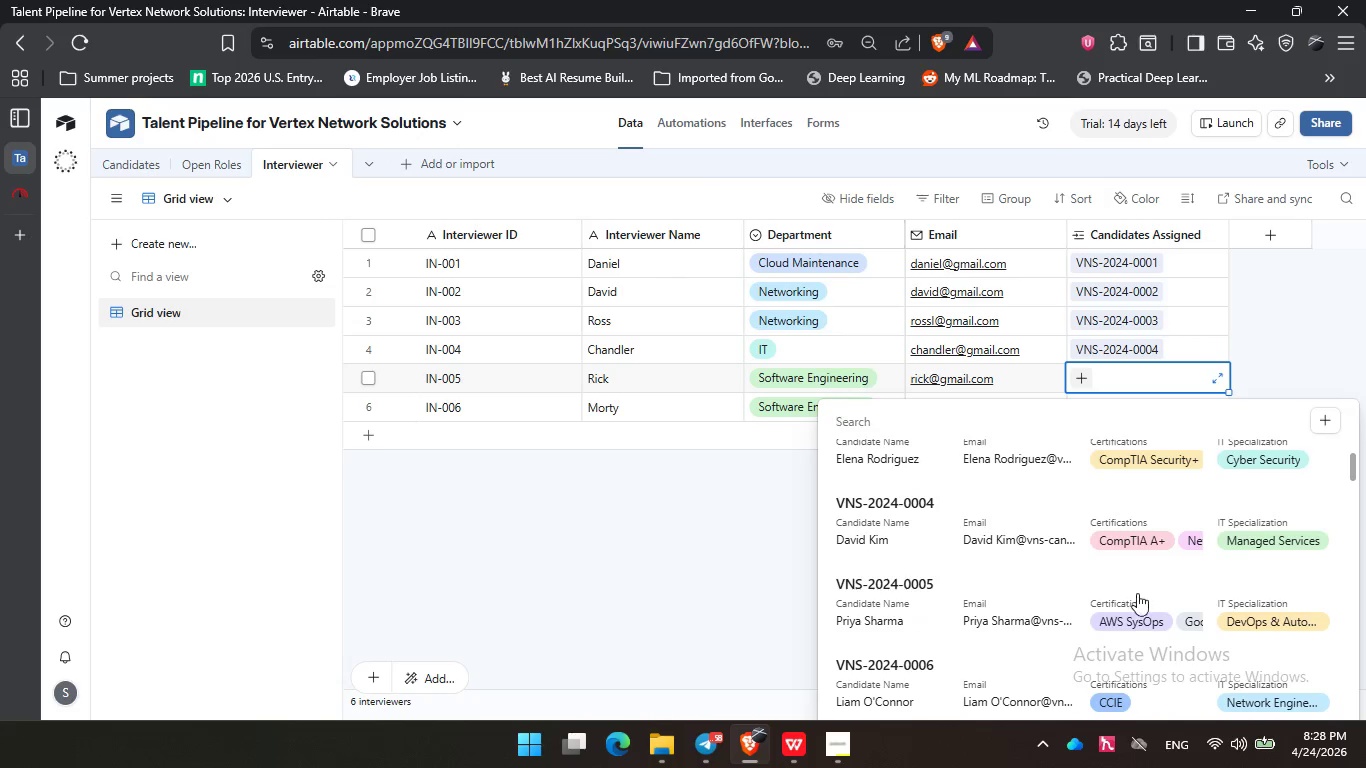 
left_click([1137, 602])
 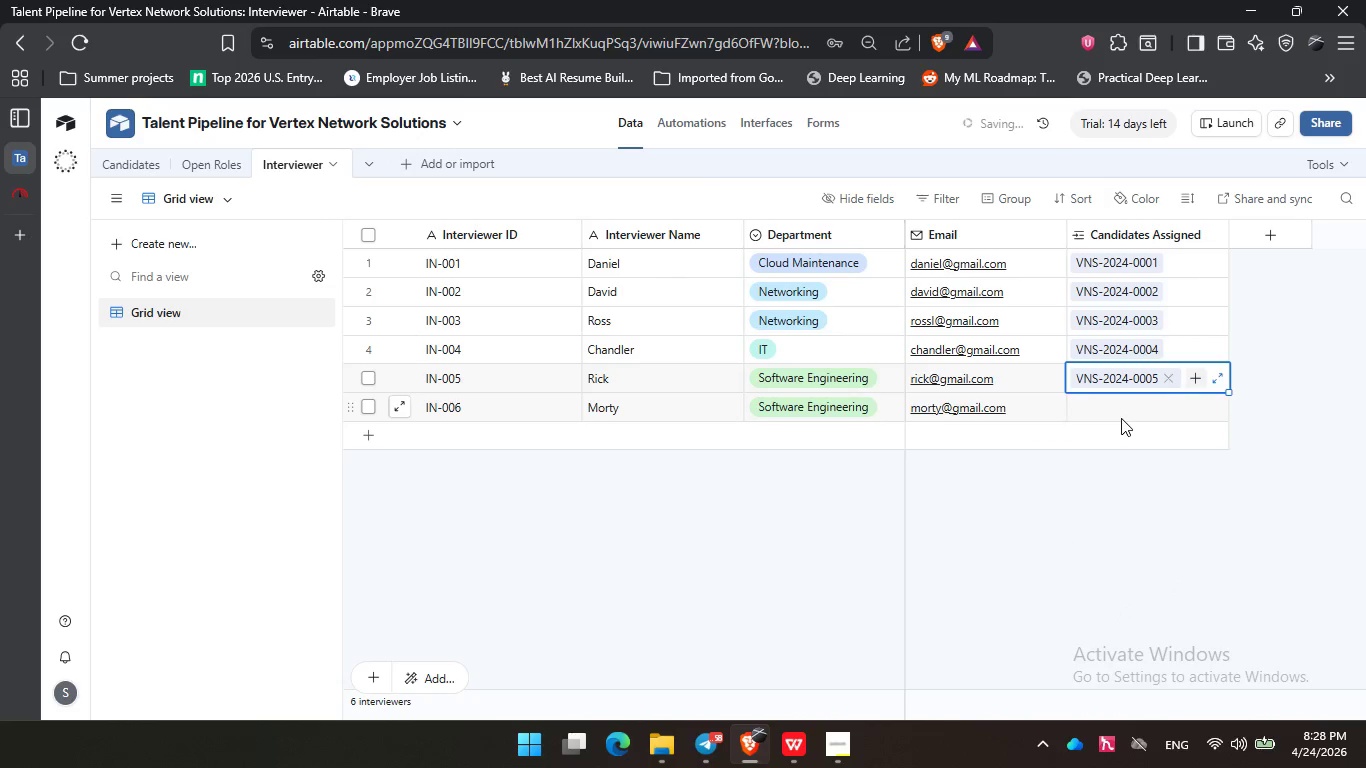 
double_click([1080, 409])
 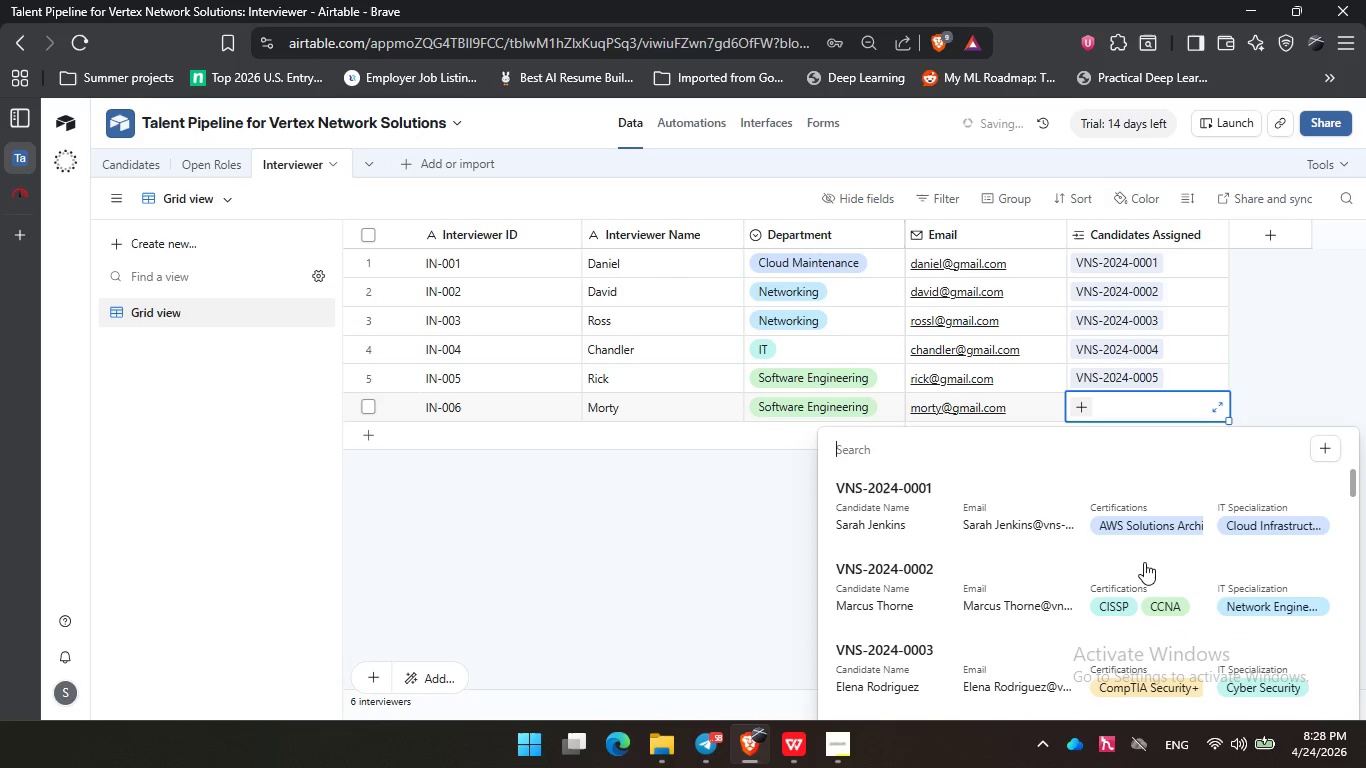 
scroll: coordinate [1144, 562], scroll_direction: down, amount: 3.0
 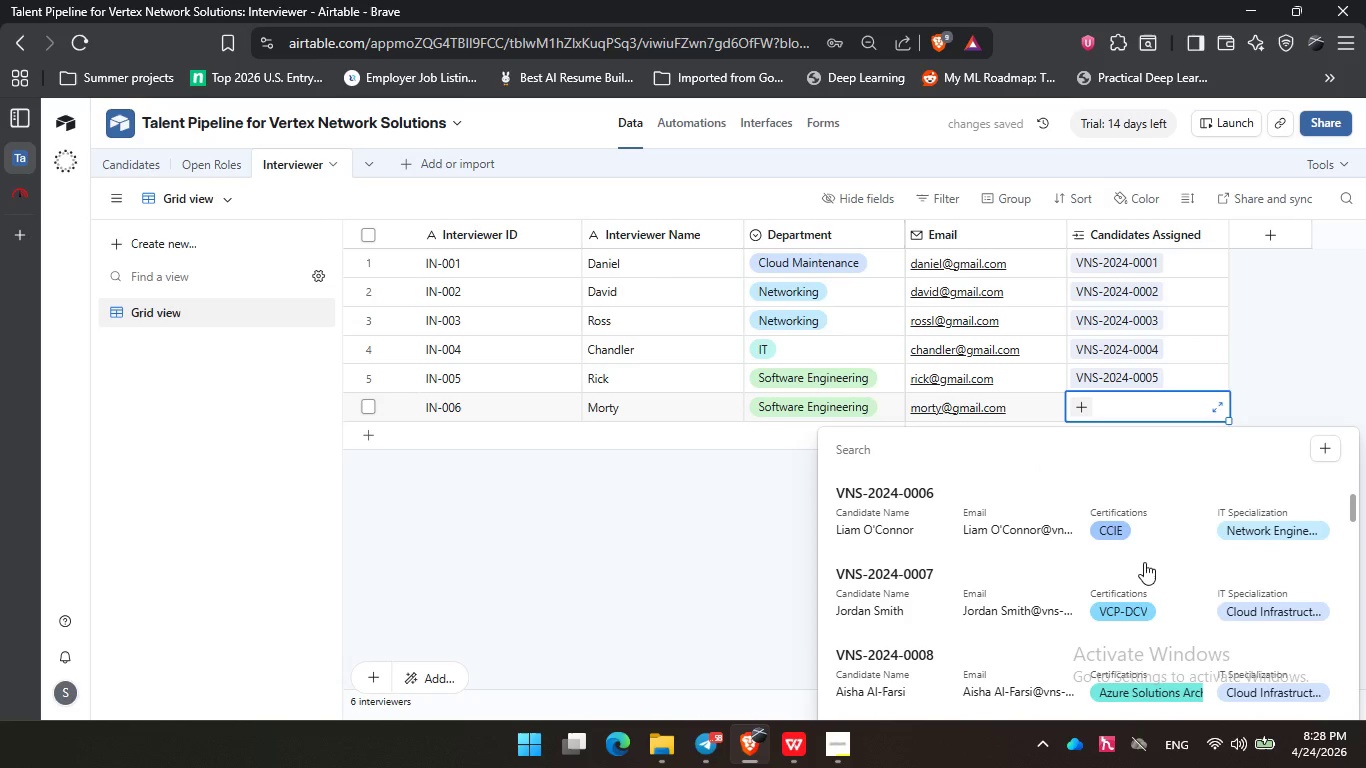 
scroll: coordinate [1144, 562], scroll_direction: up, amount: 1.0
 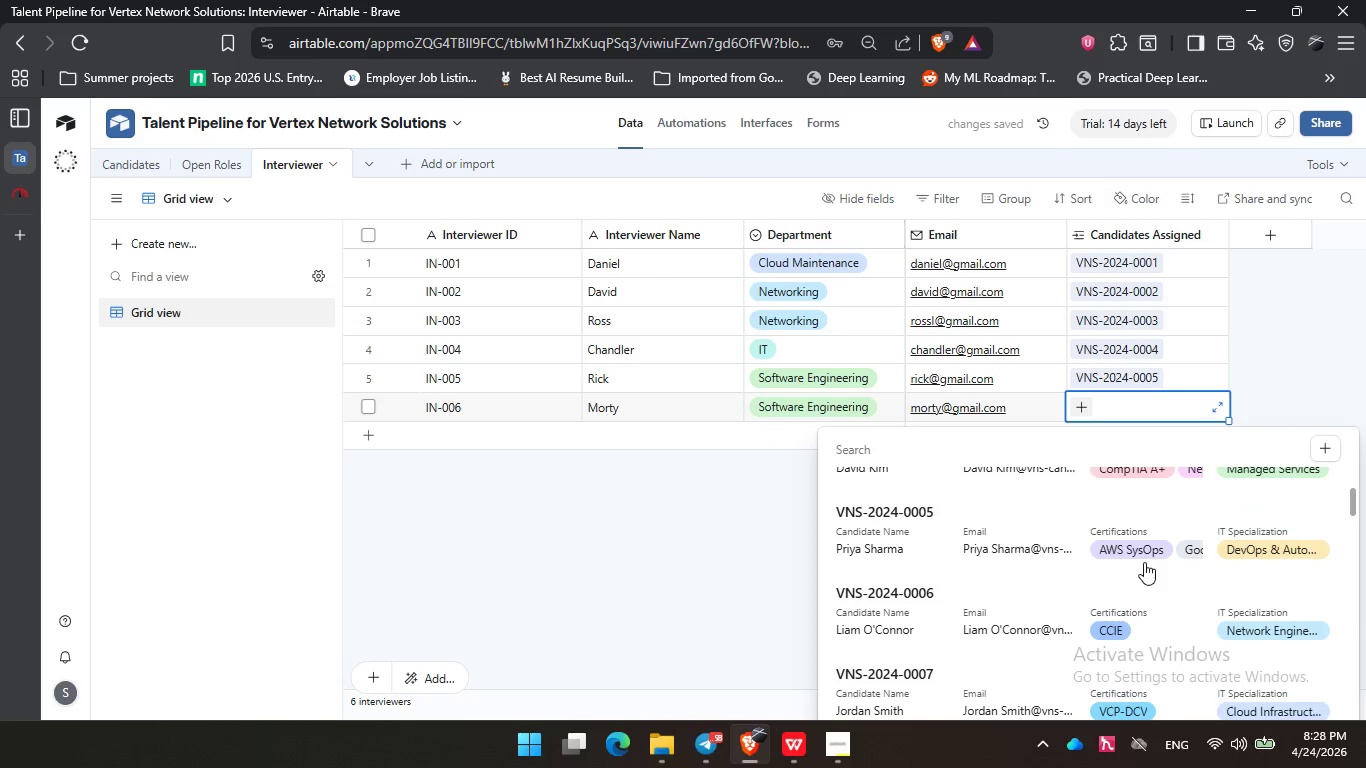 
scroll: coordinate [1144, 562], scroll_direction: down, amount: 3.0
 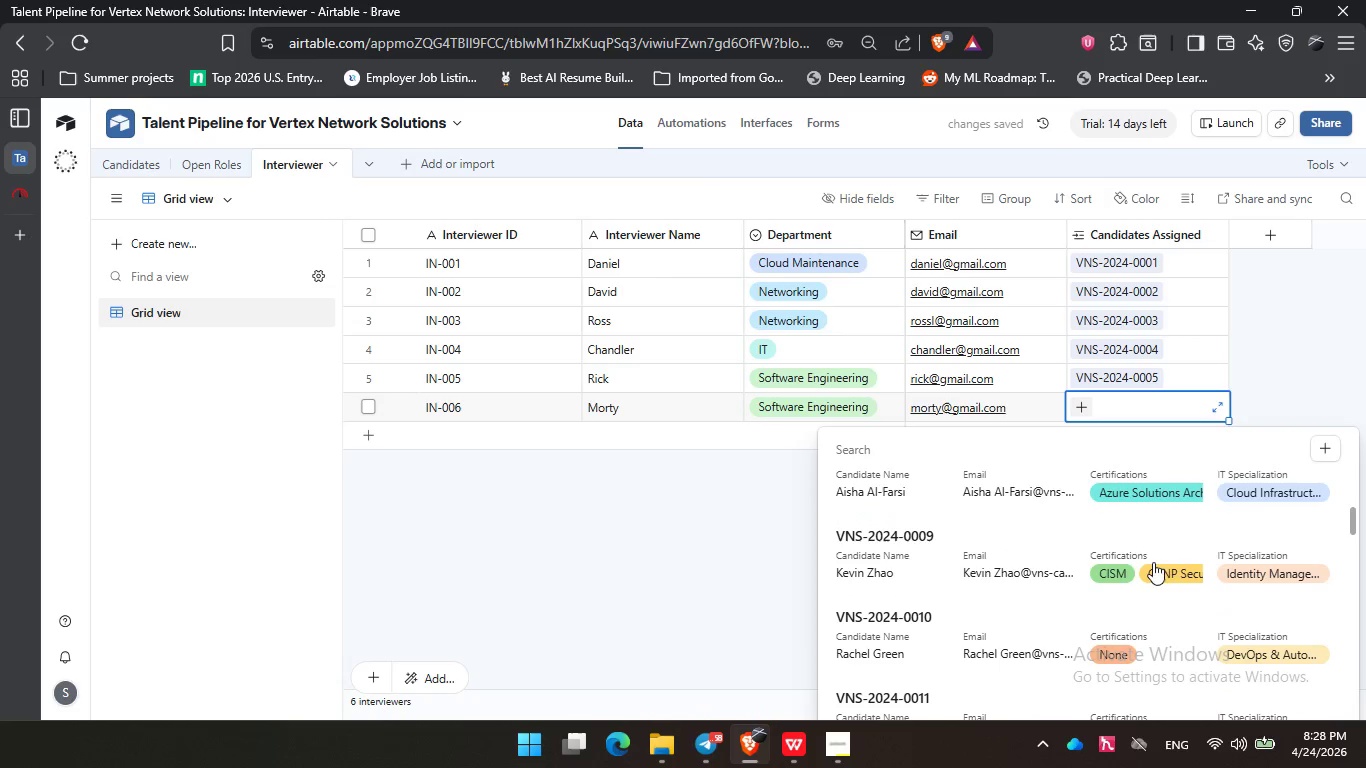 
left_click([1162, 563])
 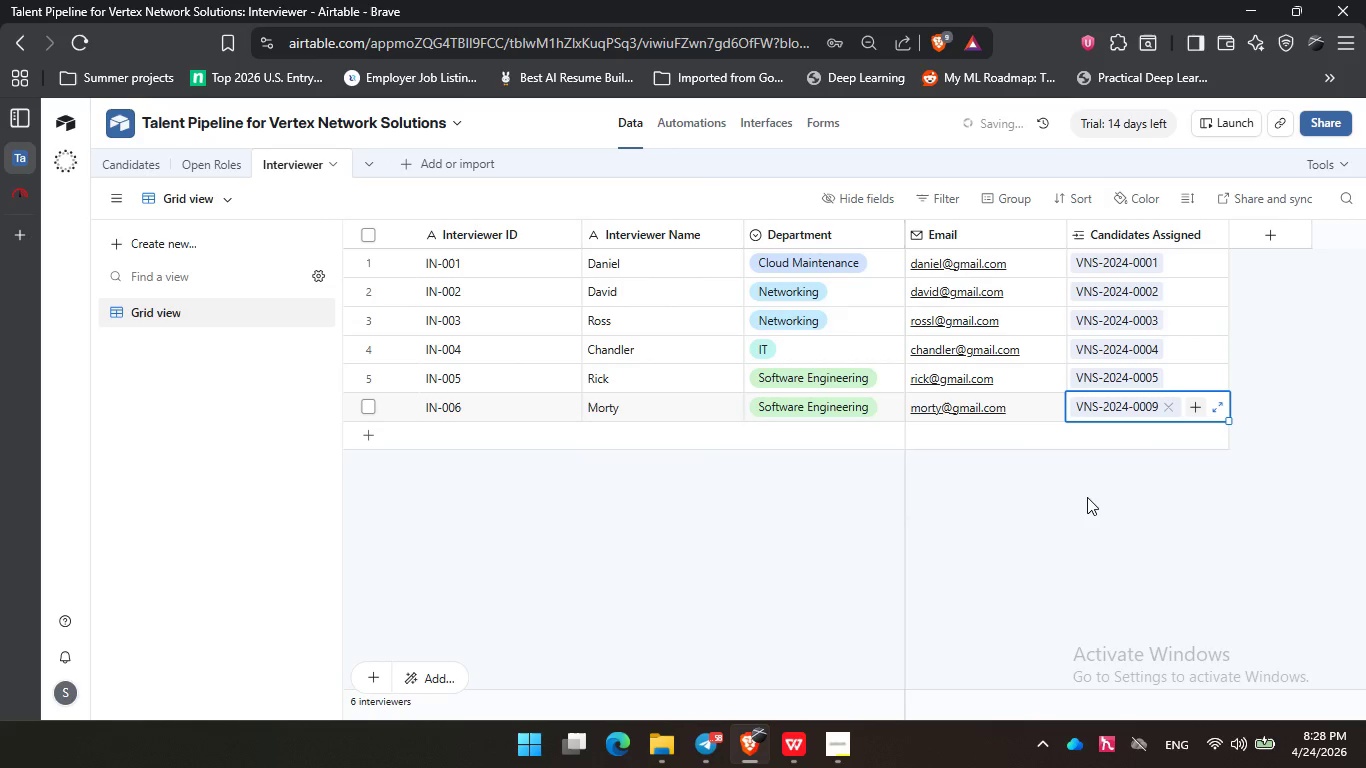 
left_click([1087, 497])
 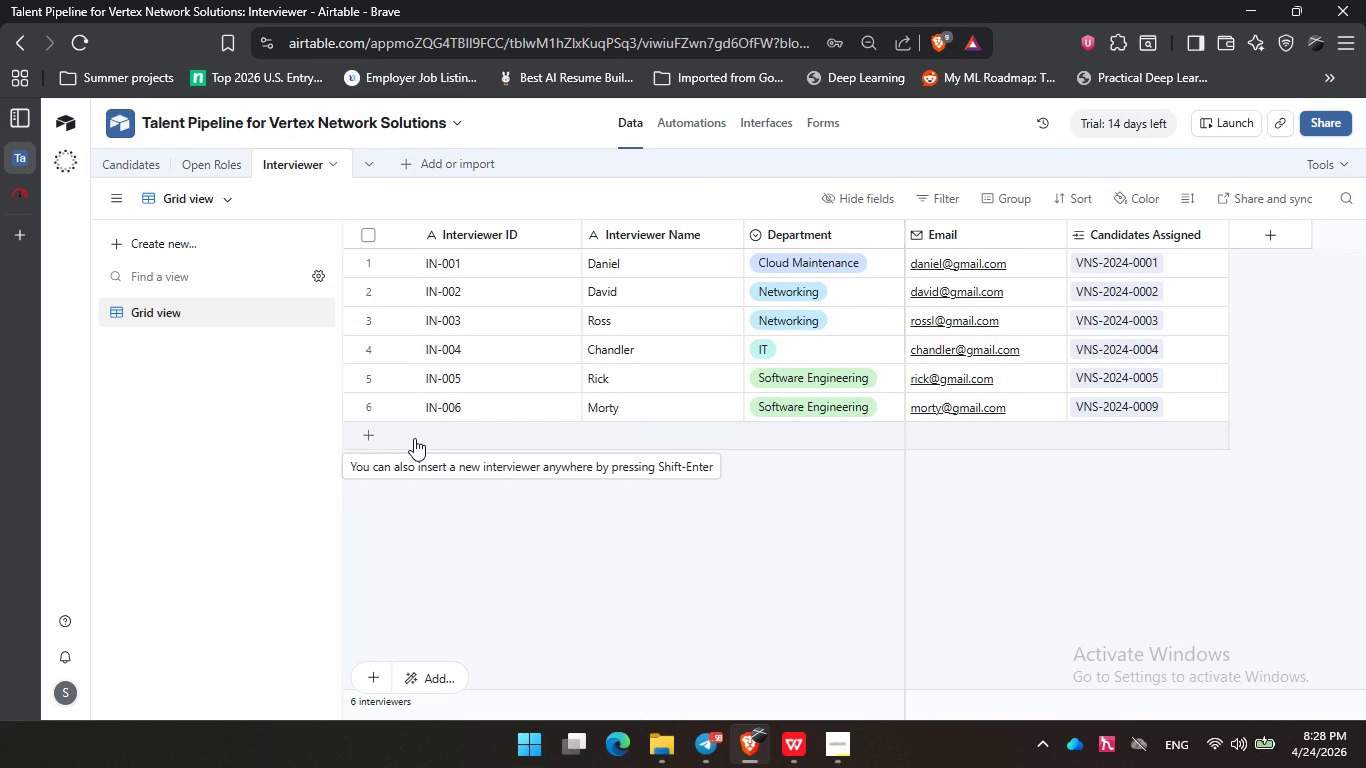 
wait(7.75)
 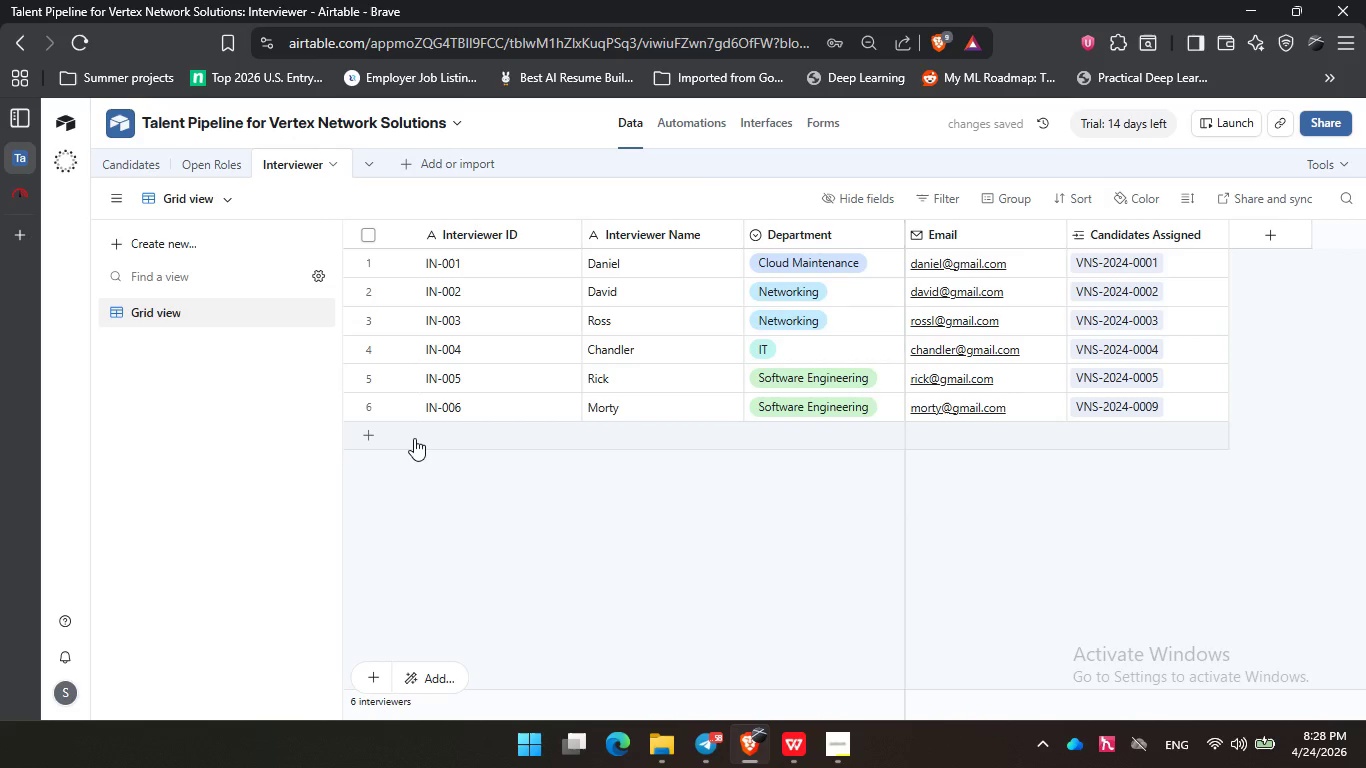 
left_click([274, 417])
 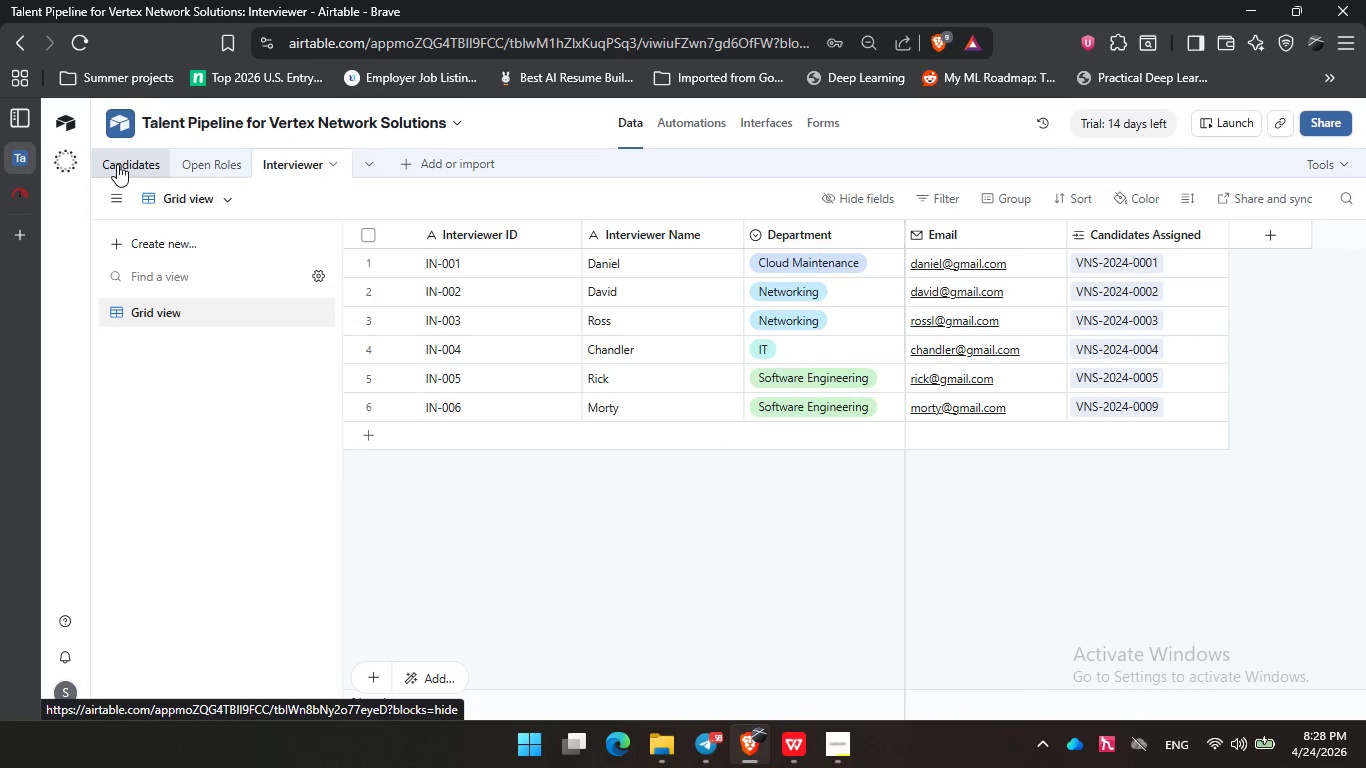 
left_click([117, 164])
 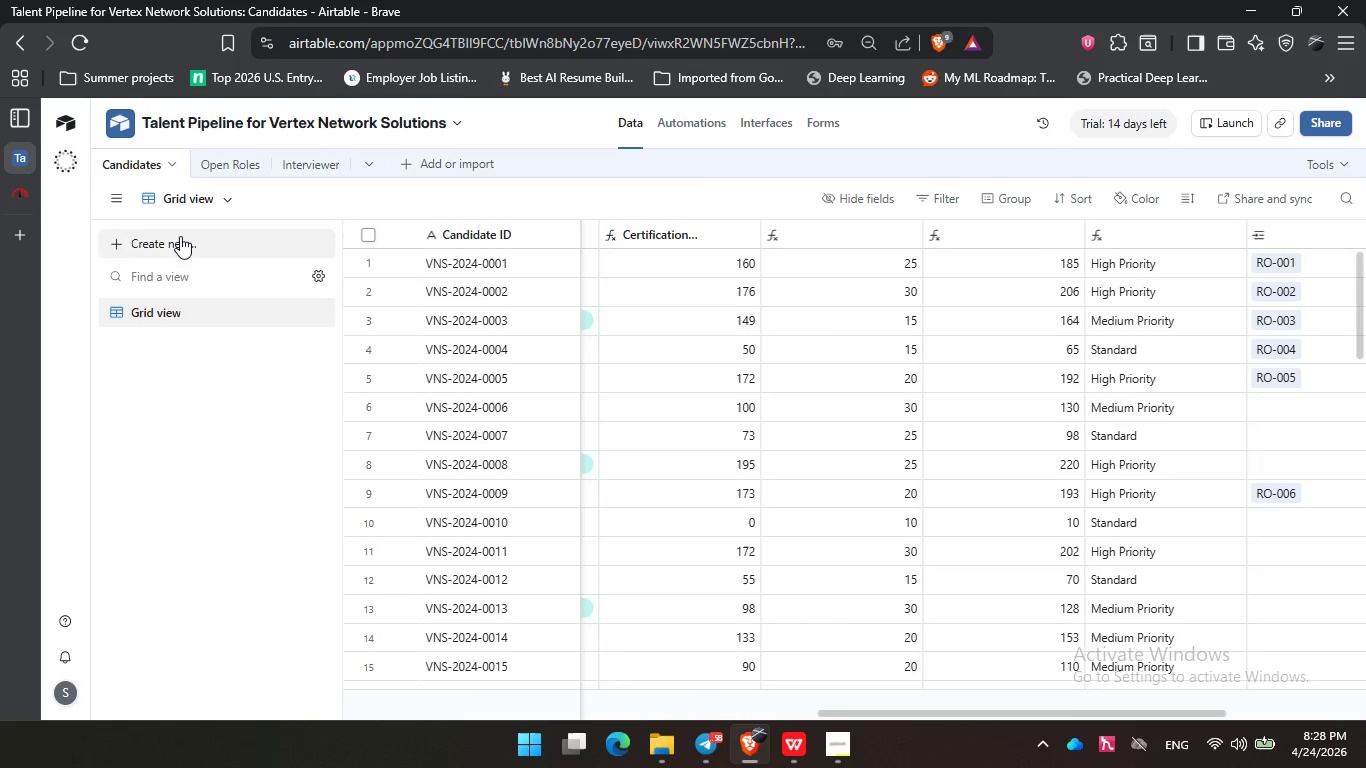 
left_click([178, 233])
 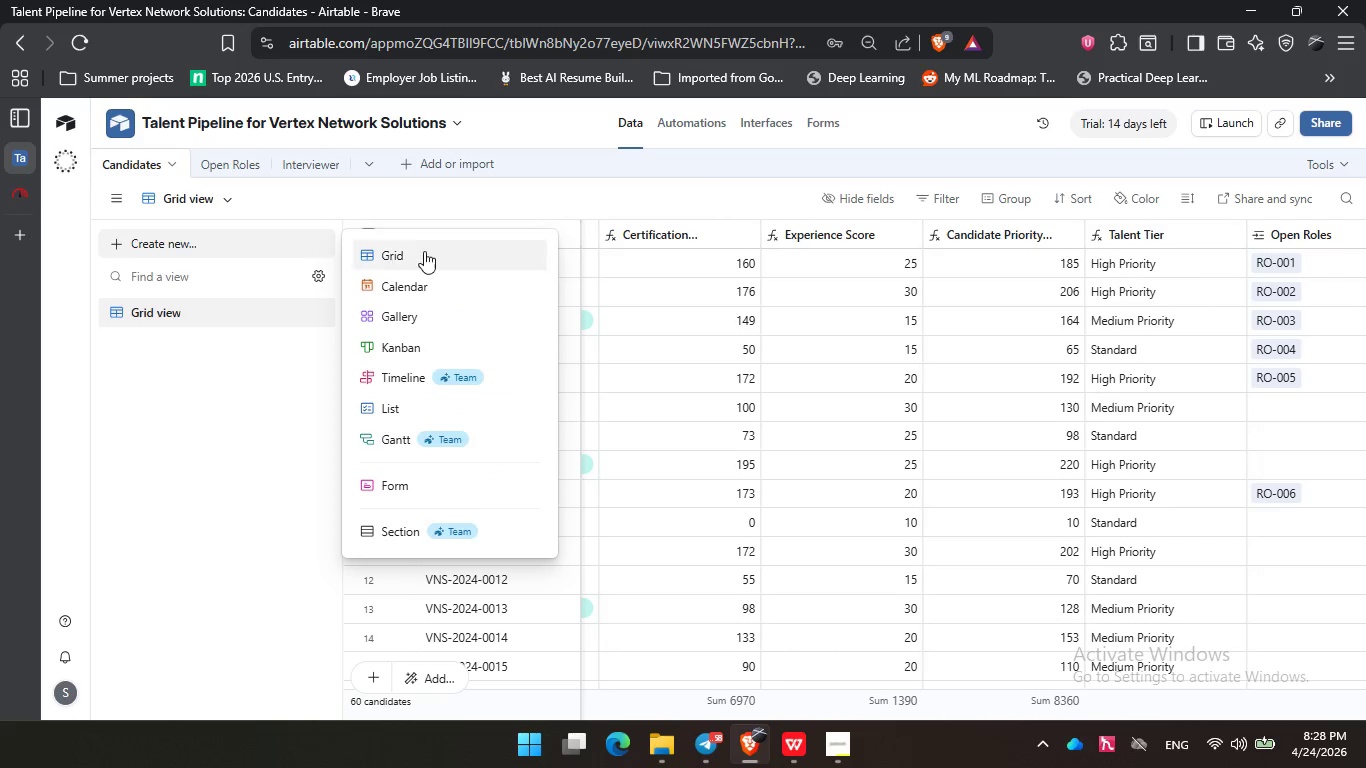 
left_click([424, 250])
 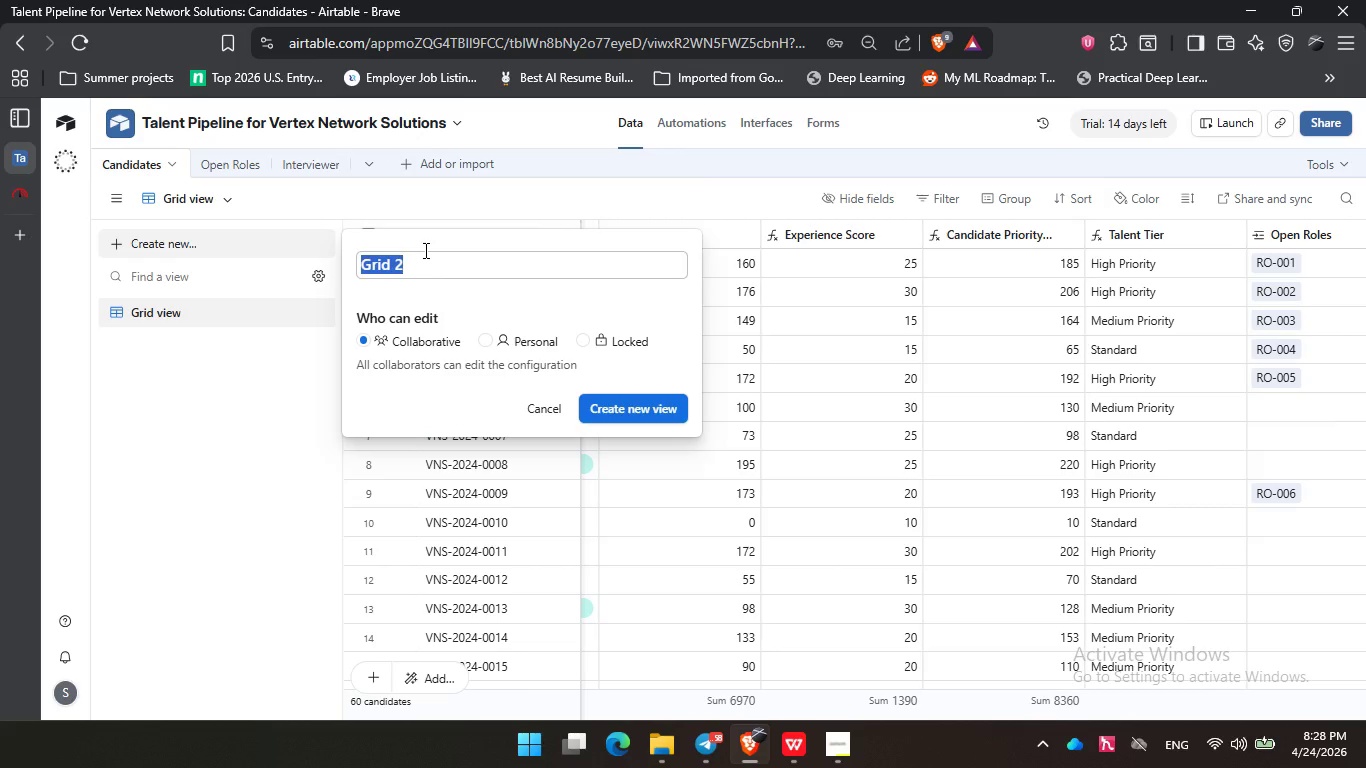 
hold_key(key=ShiftLeft, duration=0.45)
 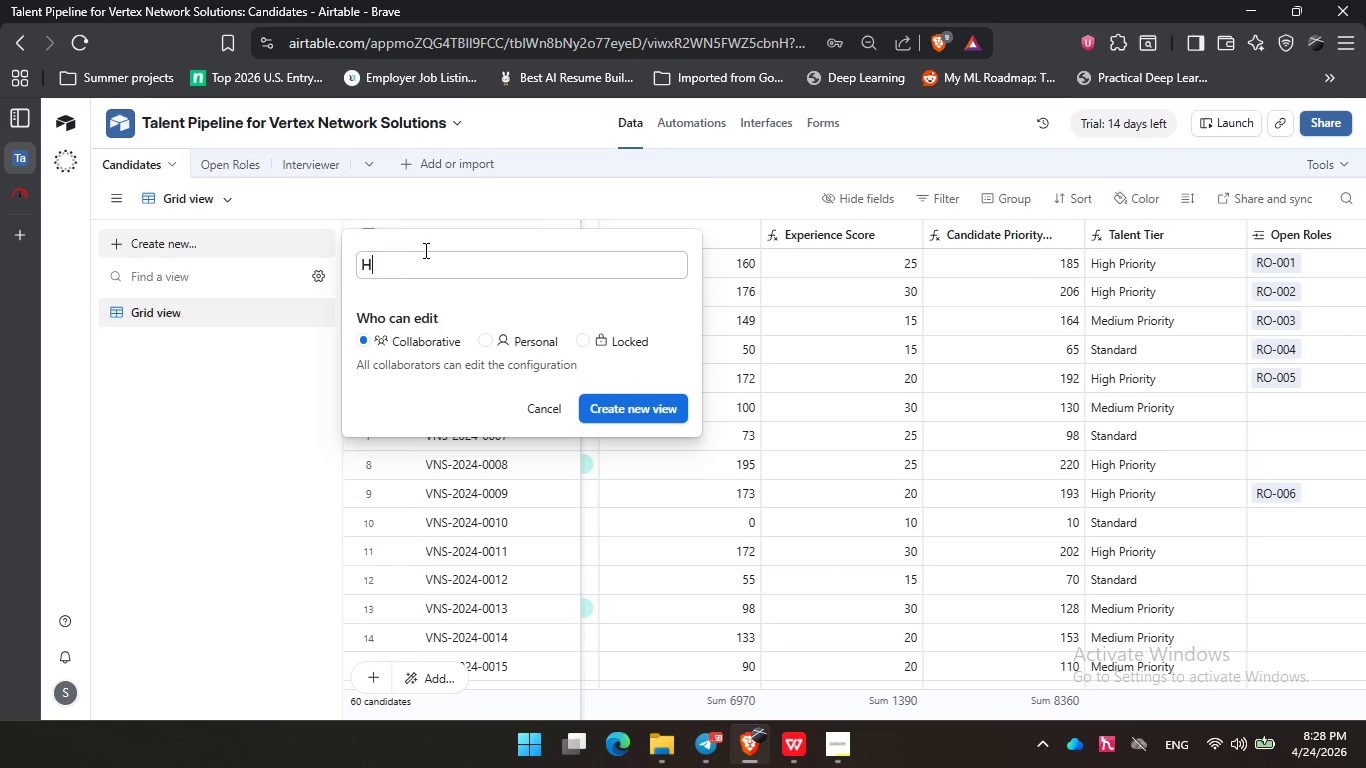 
type(High Priority View)
 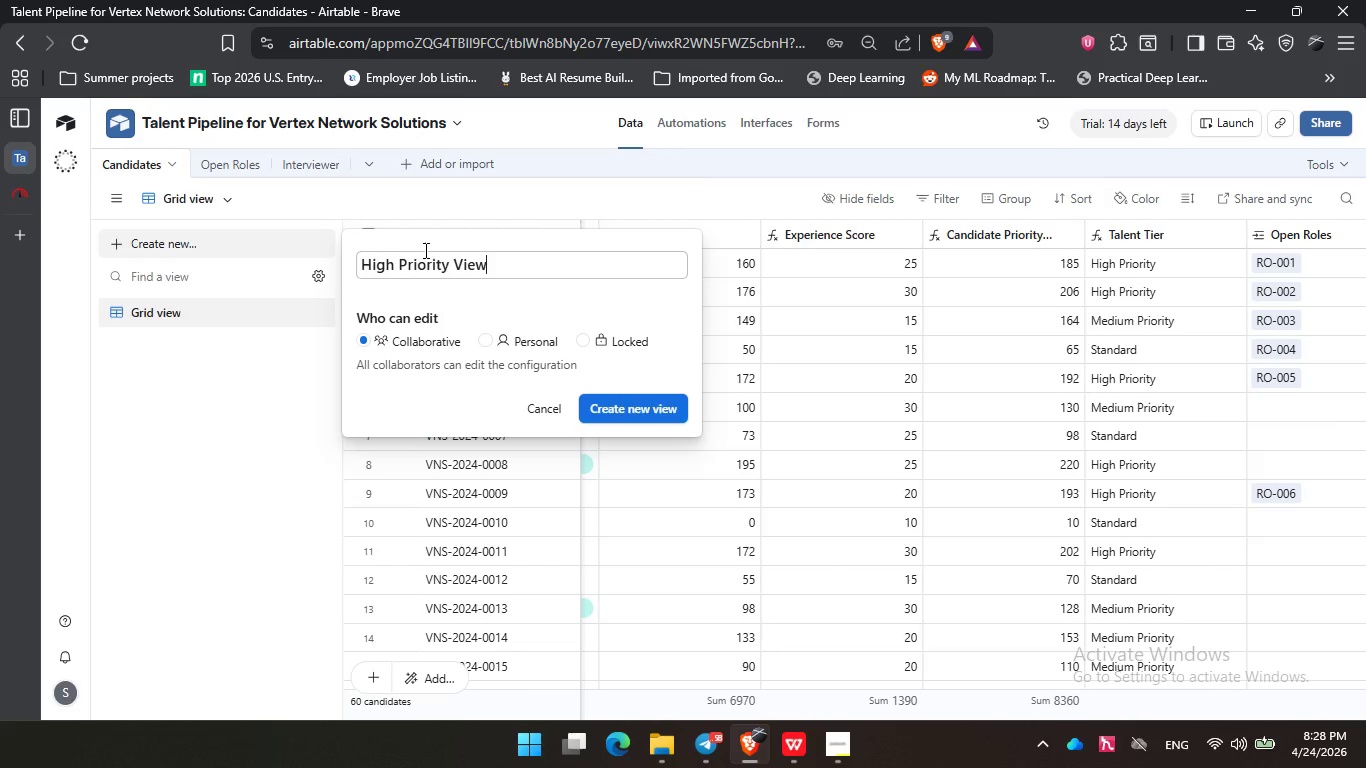 
key(Enter)
 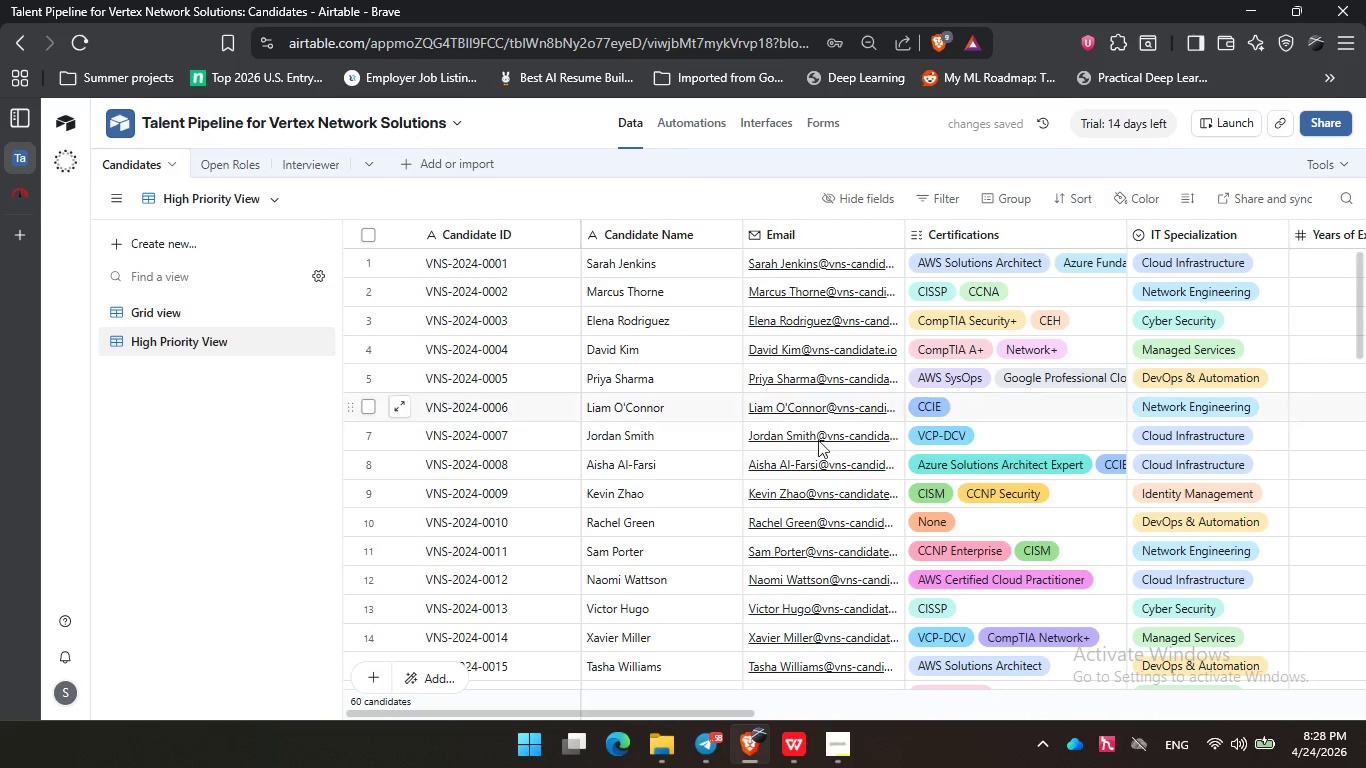 
left_click_drag(start_coordinate=[696, 714], to_coordinate=[1197, 680])
 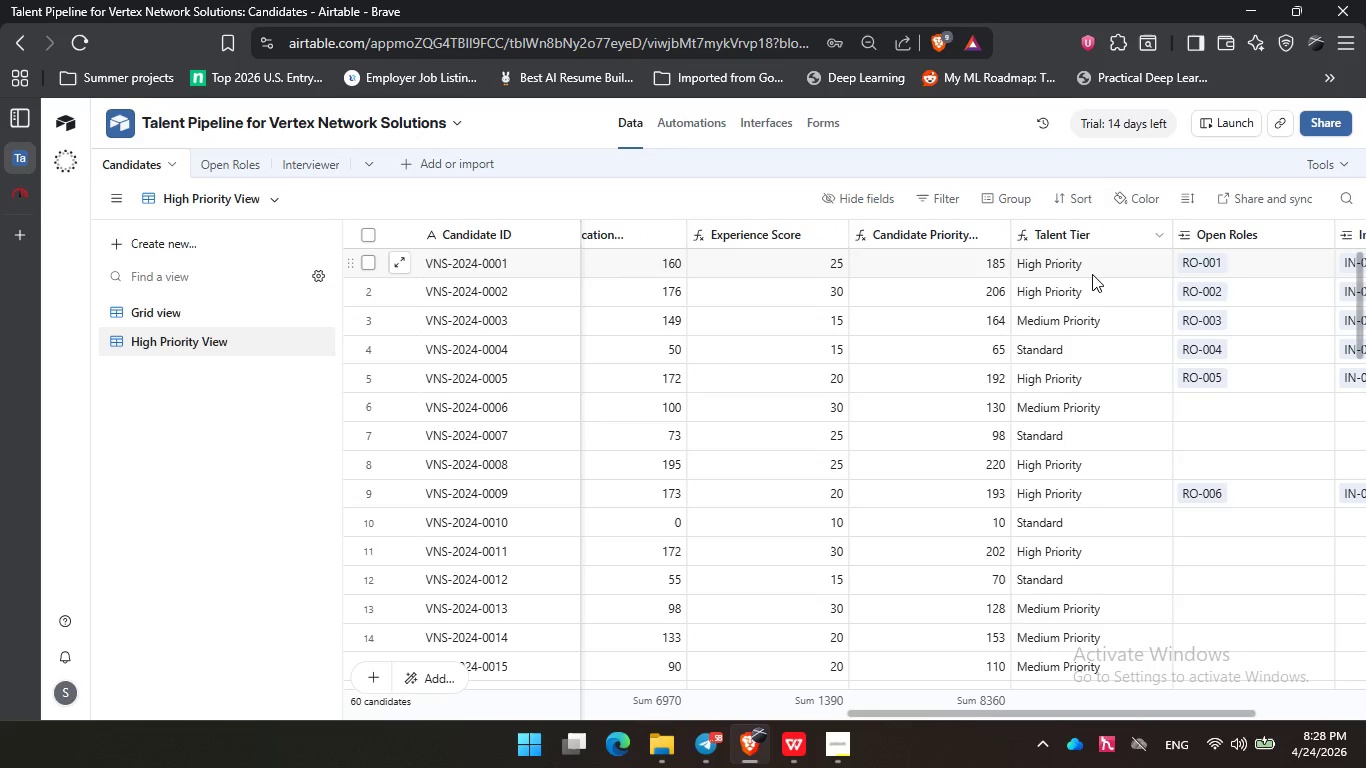 
left_click([1095, 266])
 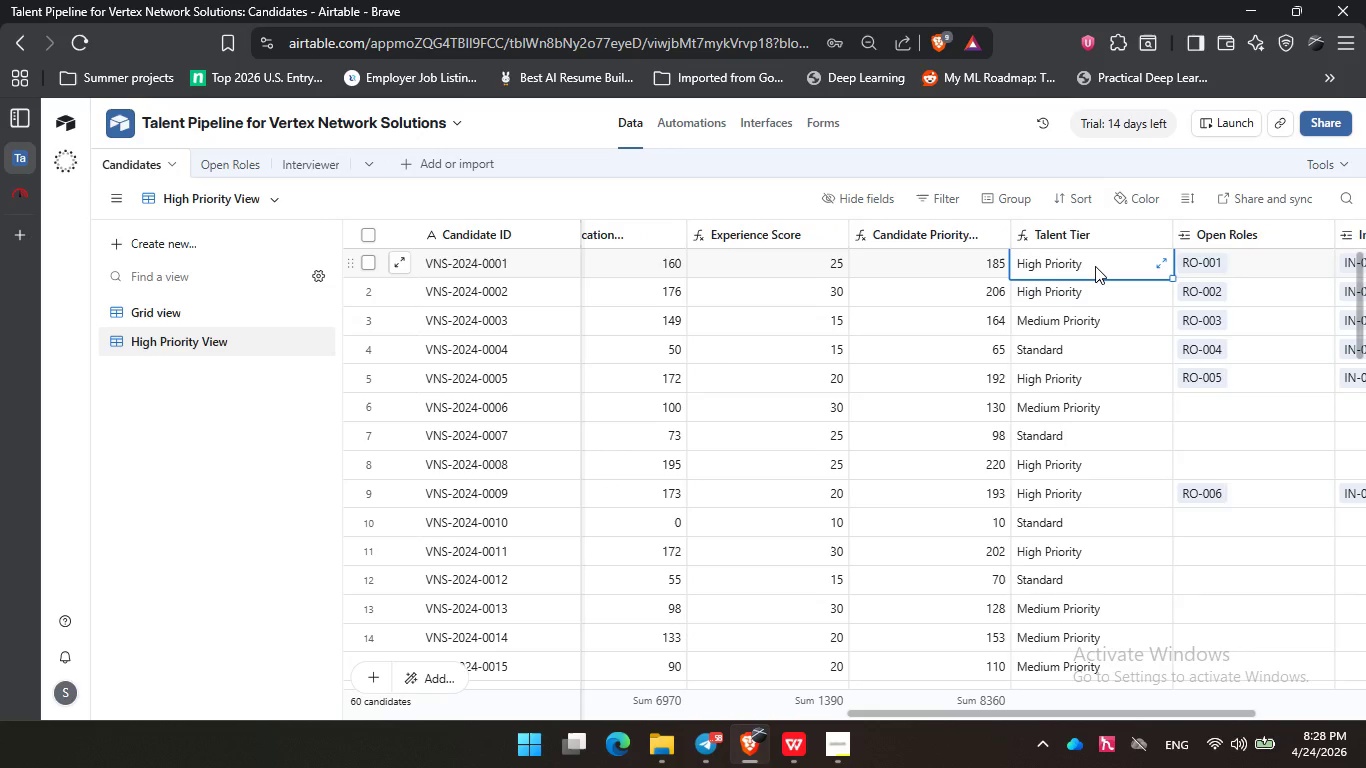 
key(Control+C)
 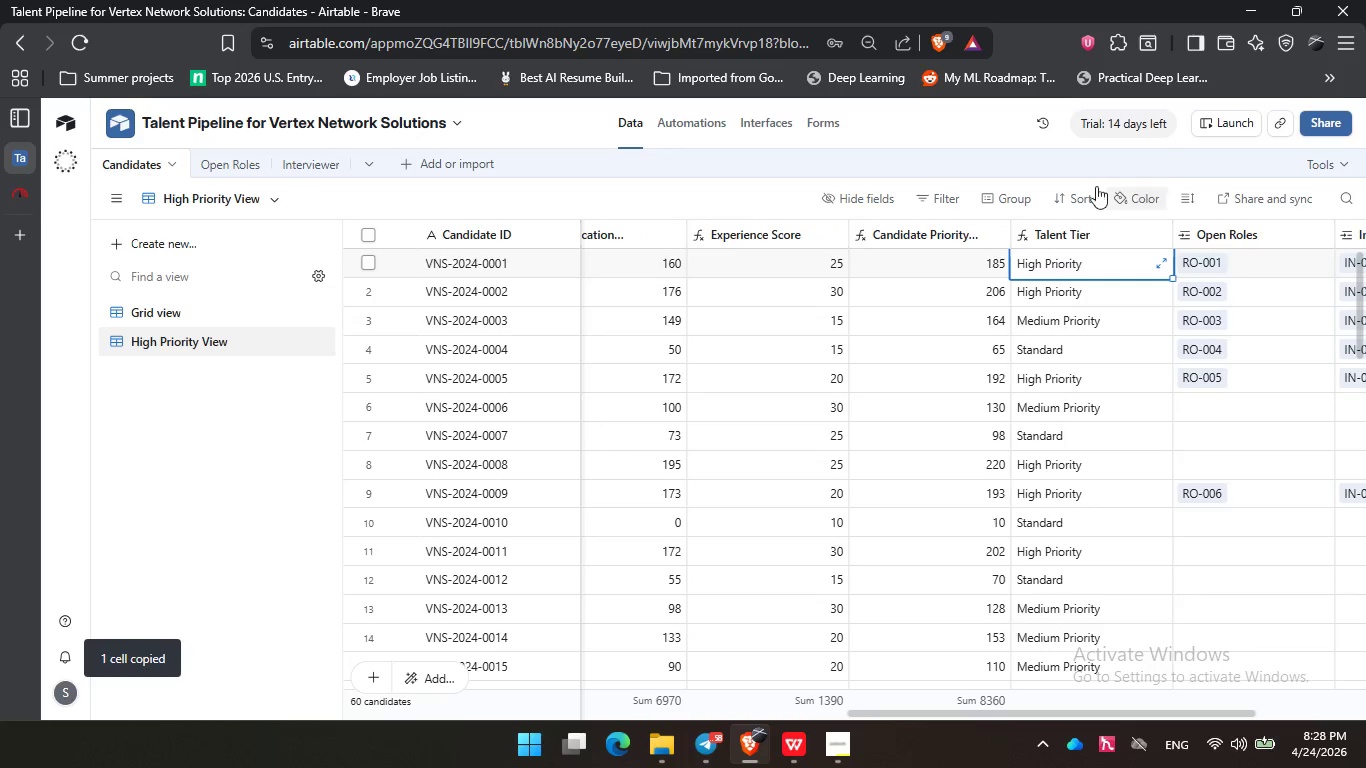 
left_click([930, 199])
 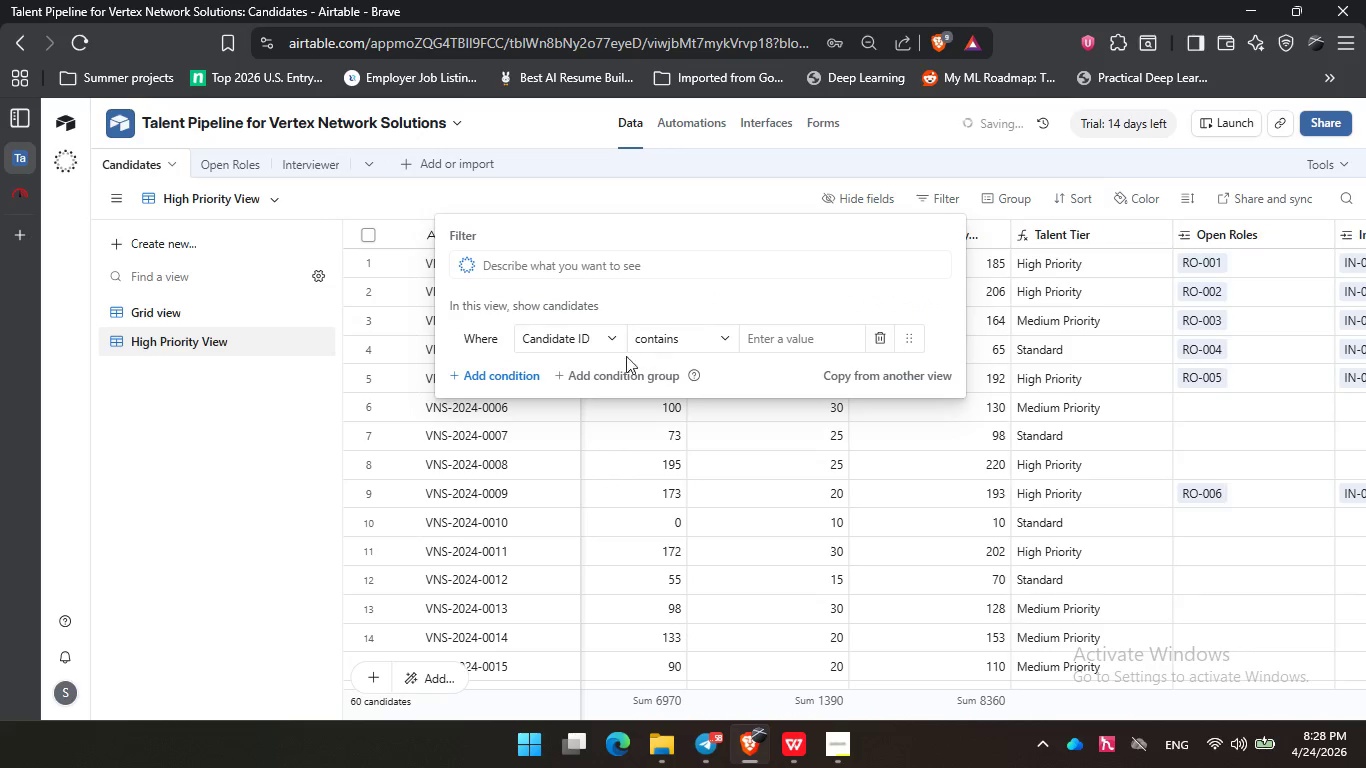 
left_click([580, 342])
 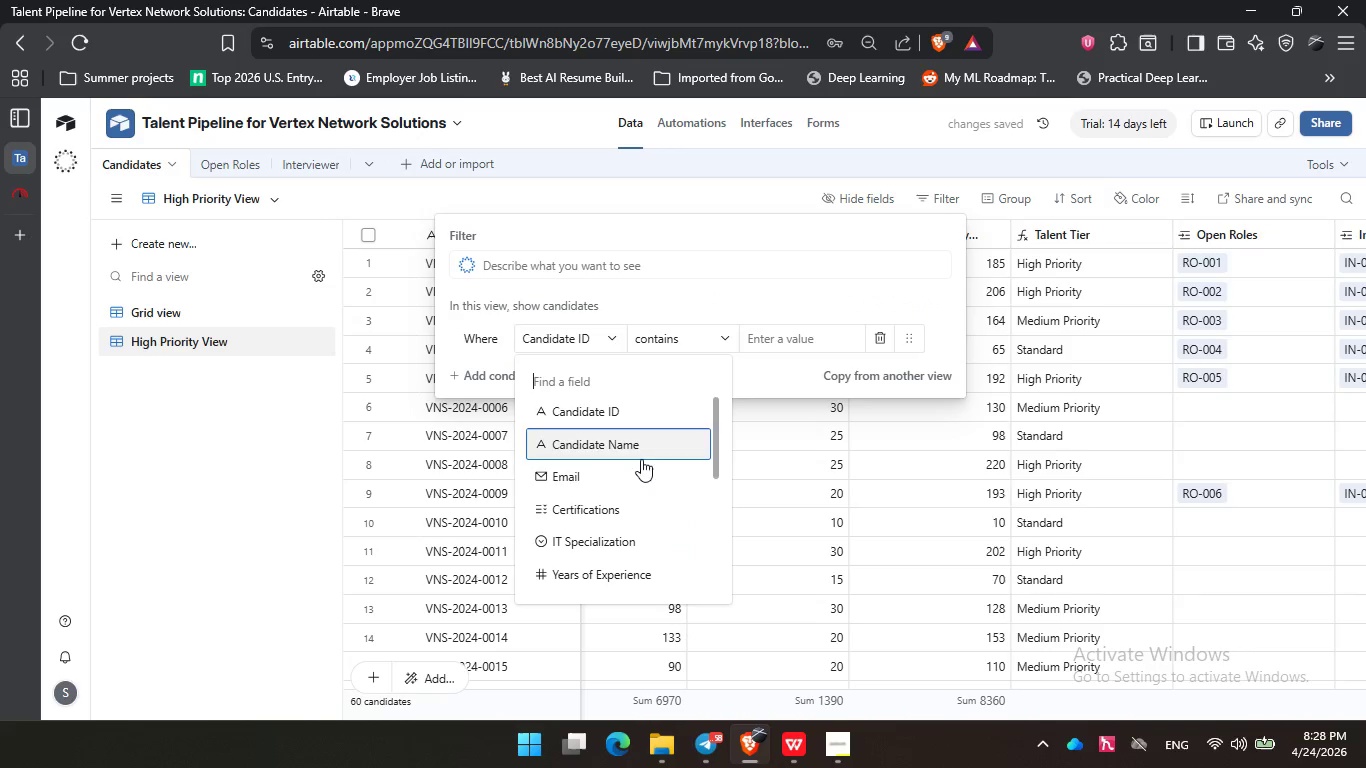 
scroll: coordinate [644, 472], scroll_direction: down, amount: 7.0
 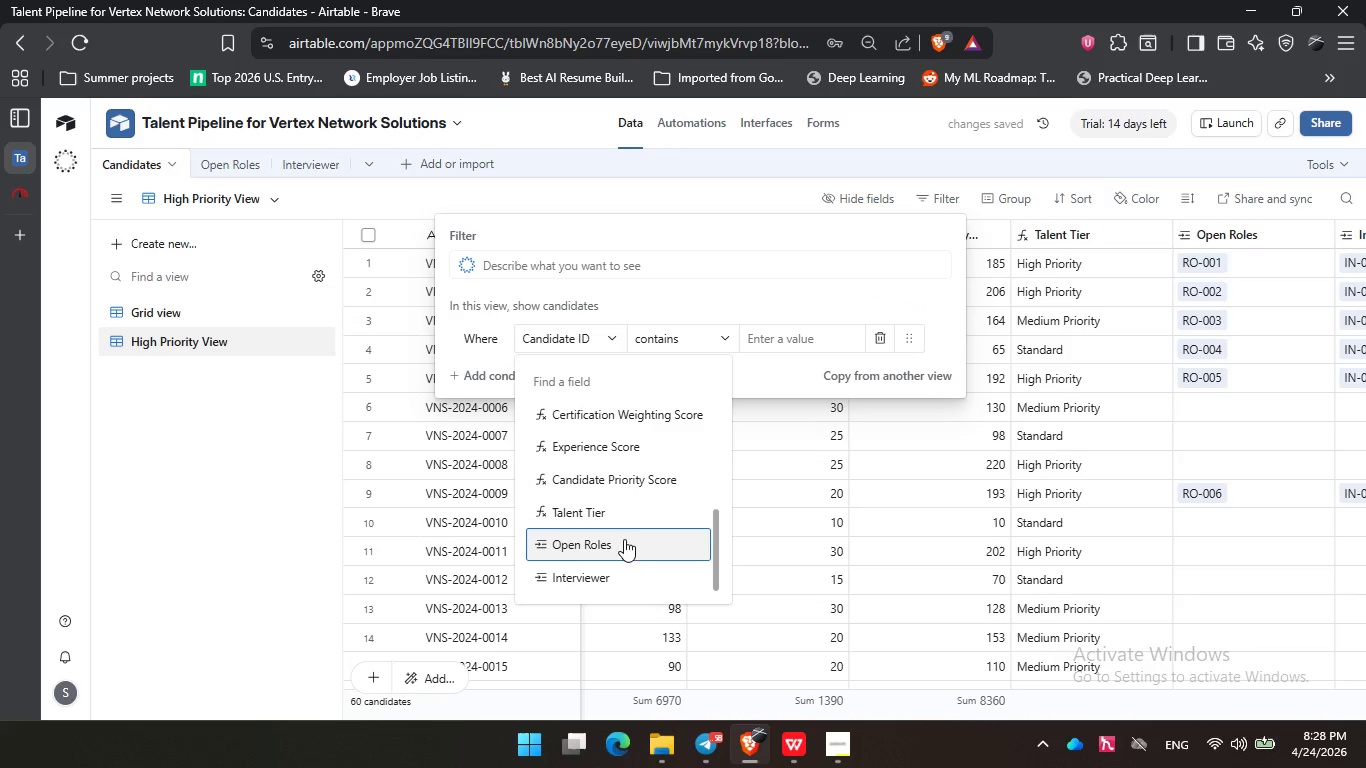 
left_click([621, 515])
 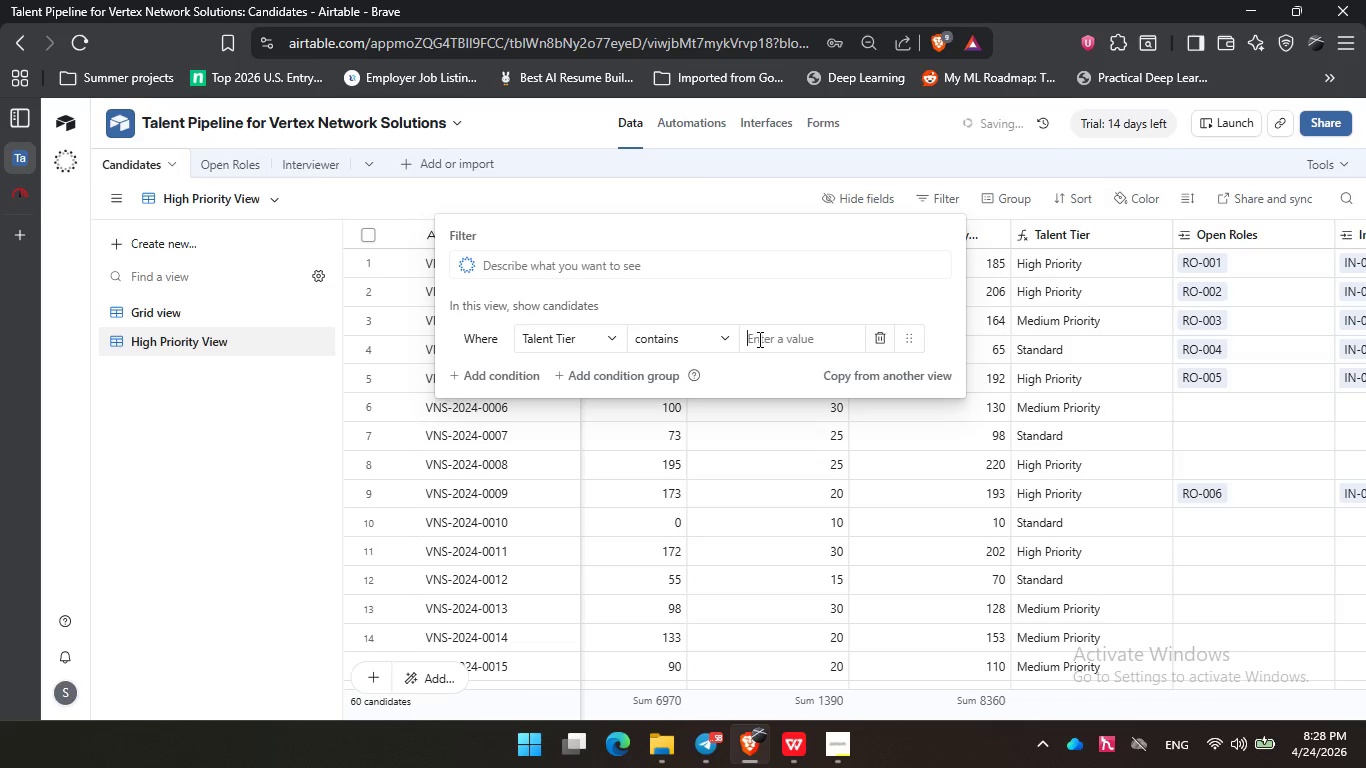 
double_click([666, 339])
 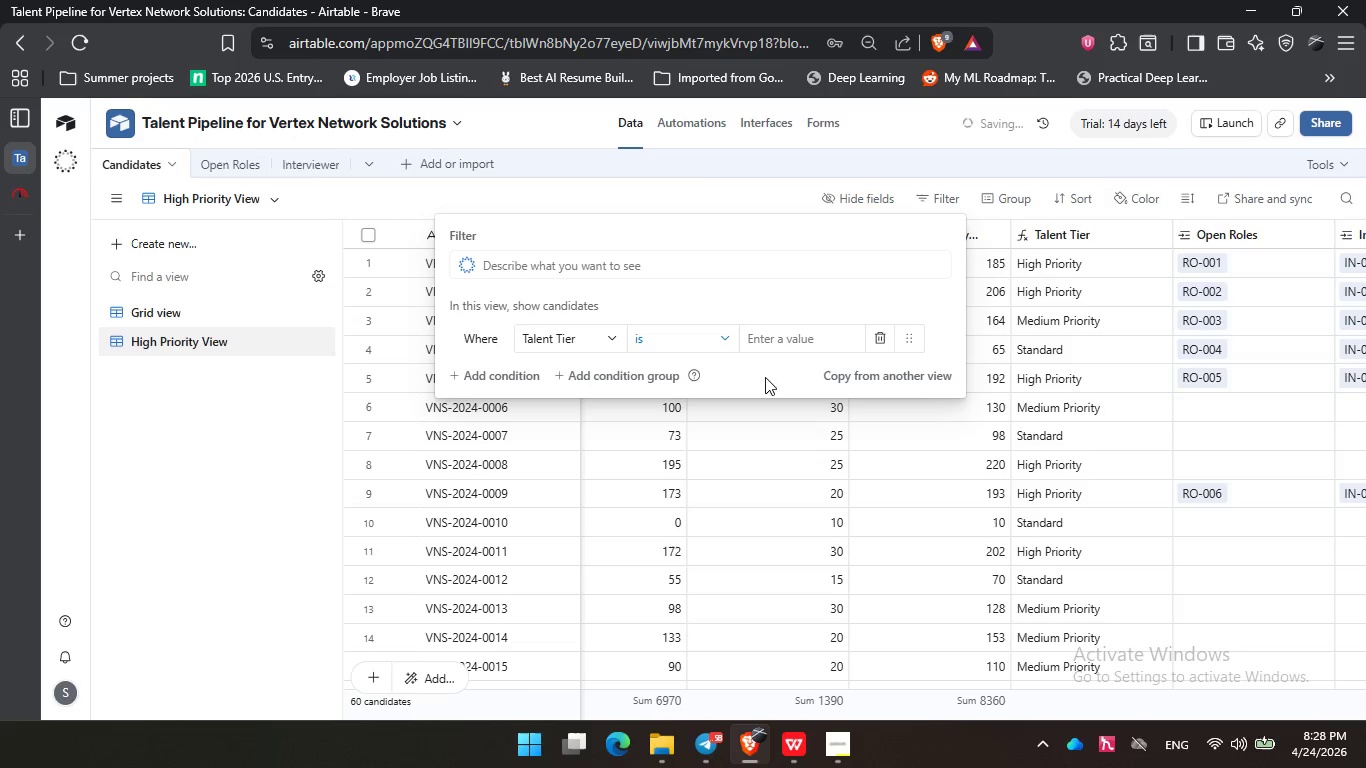 
double_click([781, 337])
 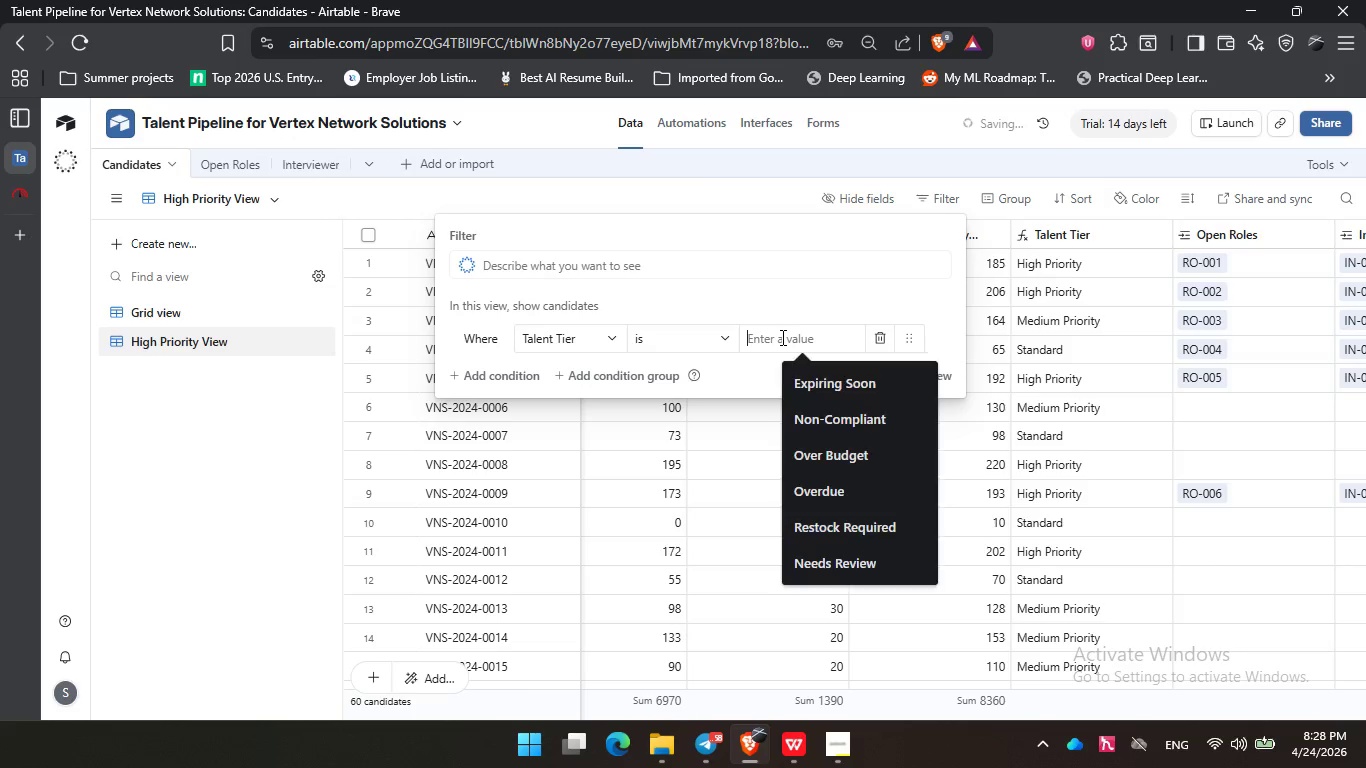 
key(Control+V)
 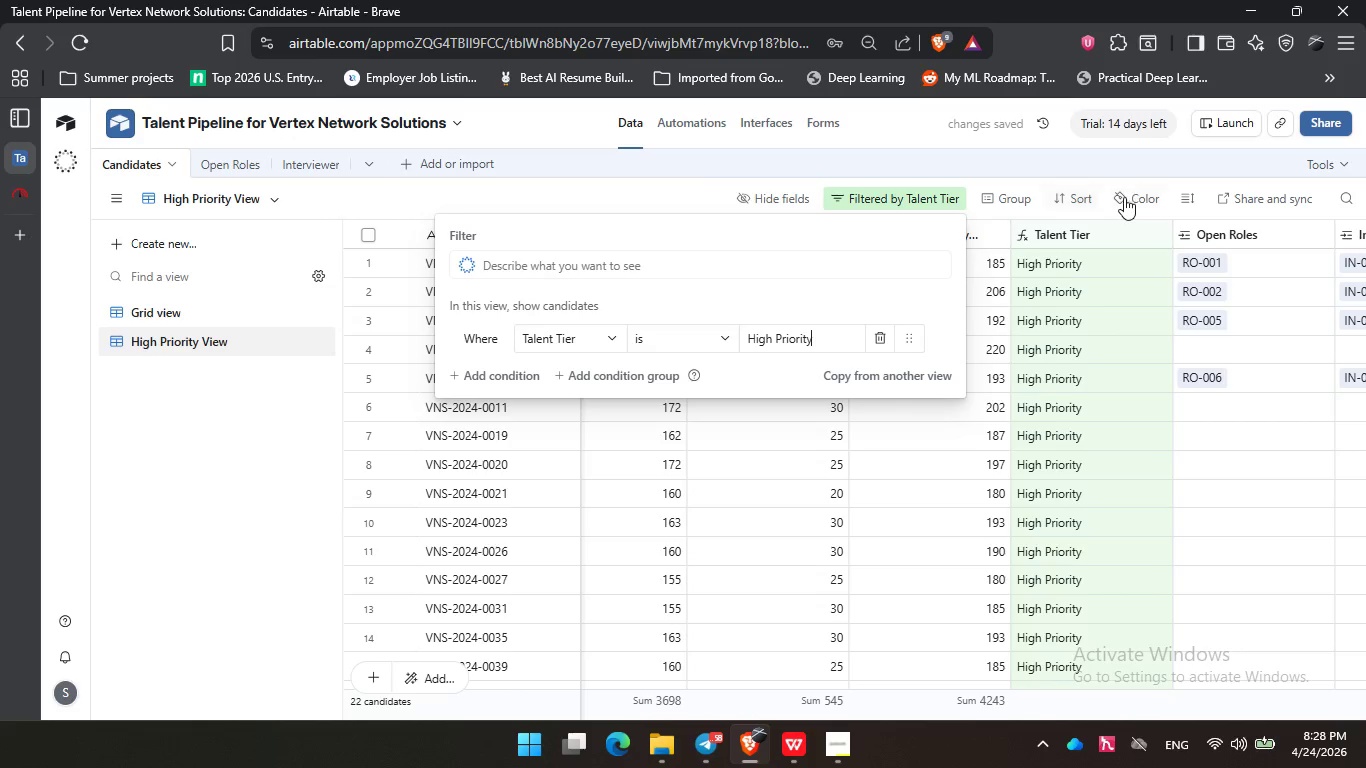 
left_click([673, 198])
 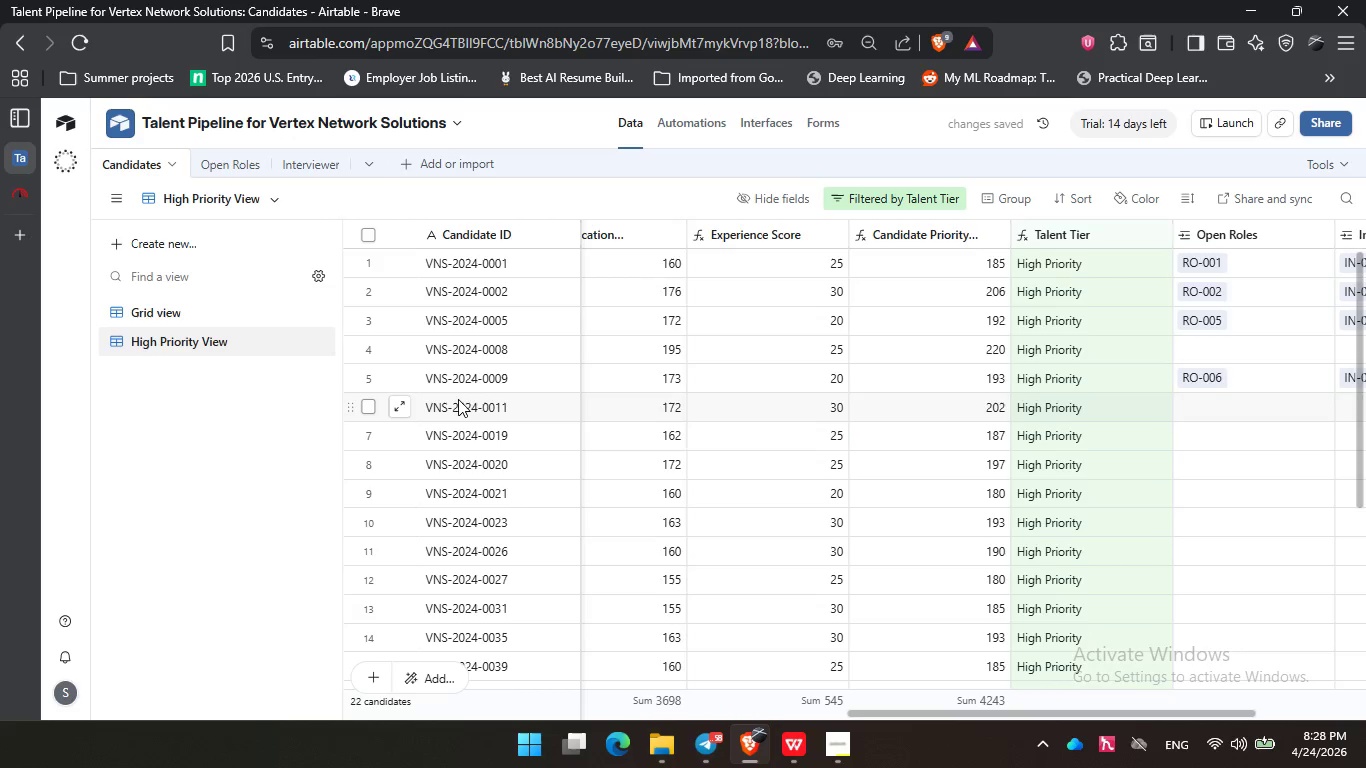 
scroll: coordinate [823, 450], scroll_direction: up, amount: 3.0
 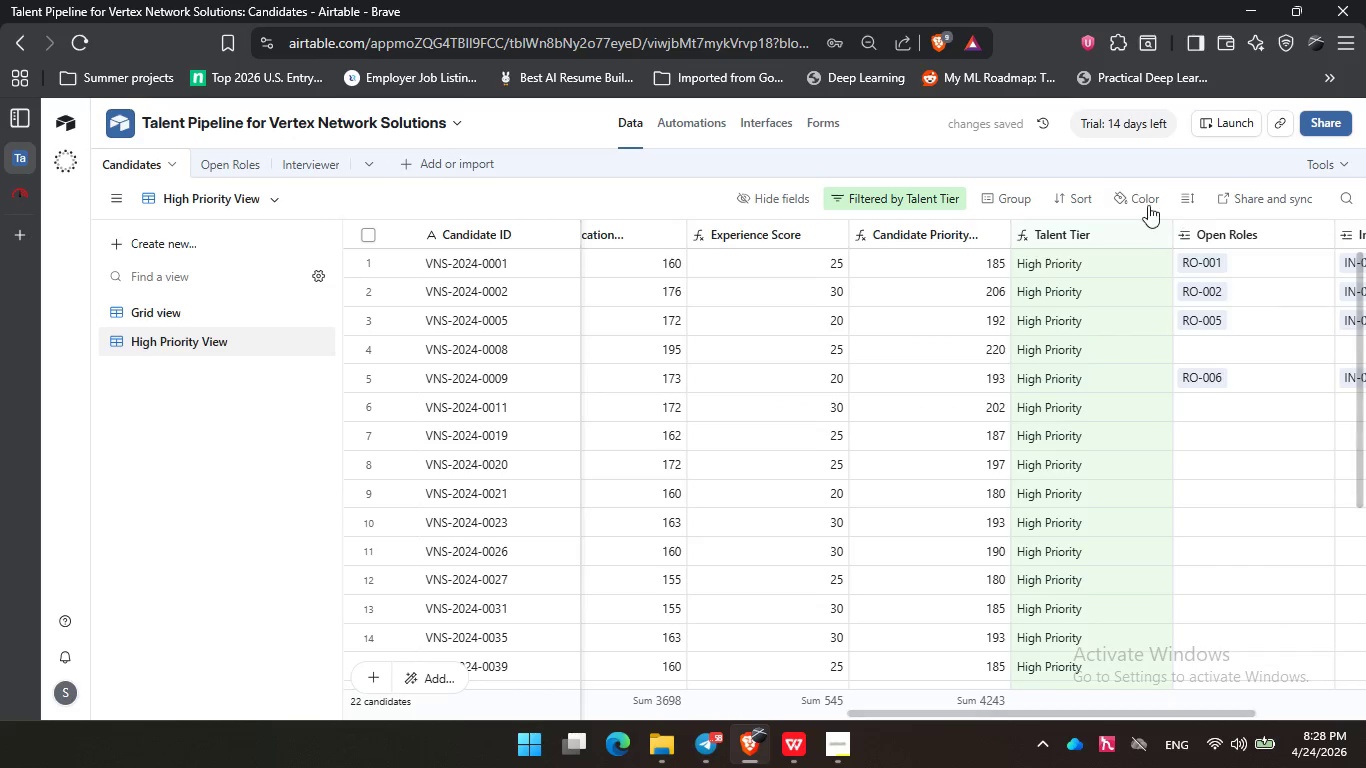 
left_click([1143, 204])
 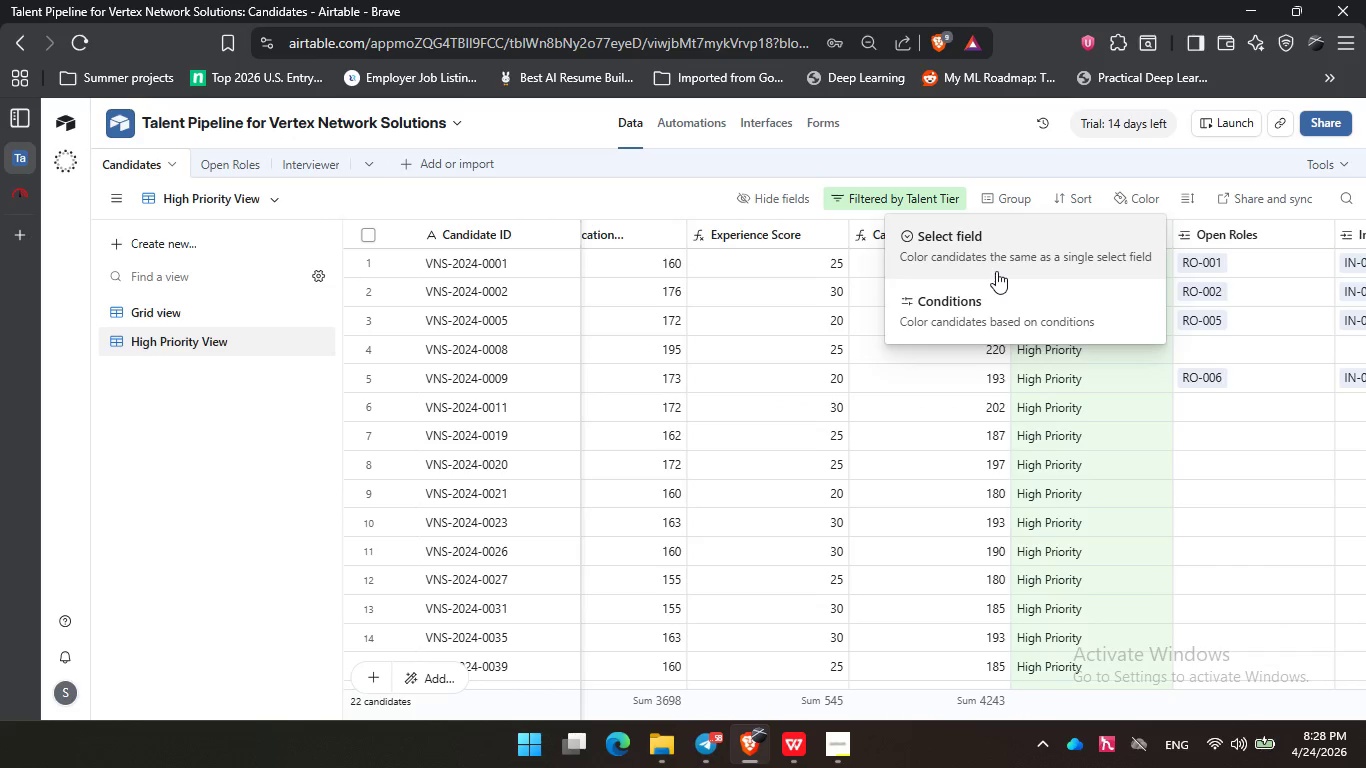 
left_click([995, 316])
 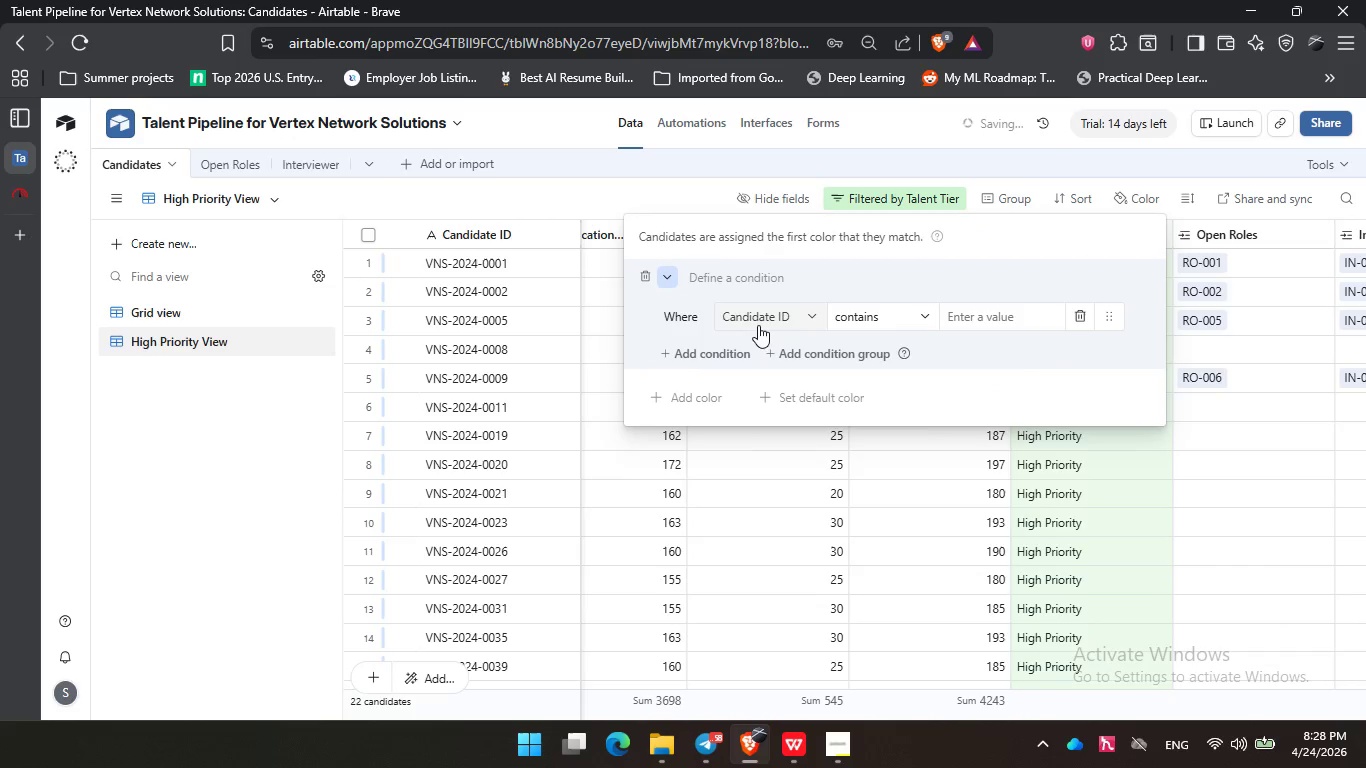 
left_click([758, 325])
 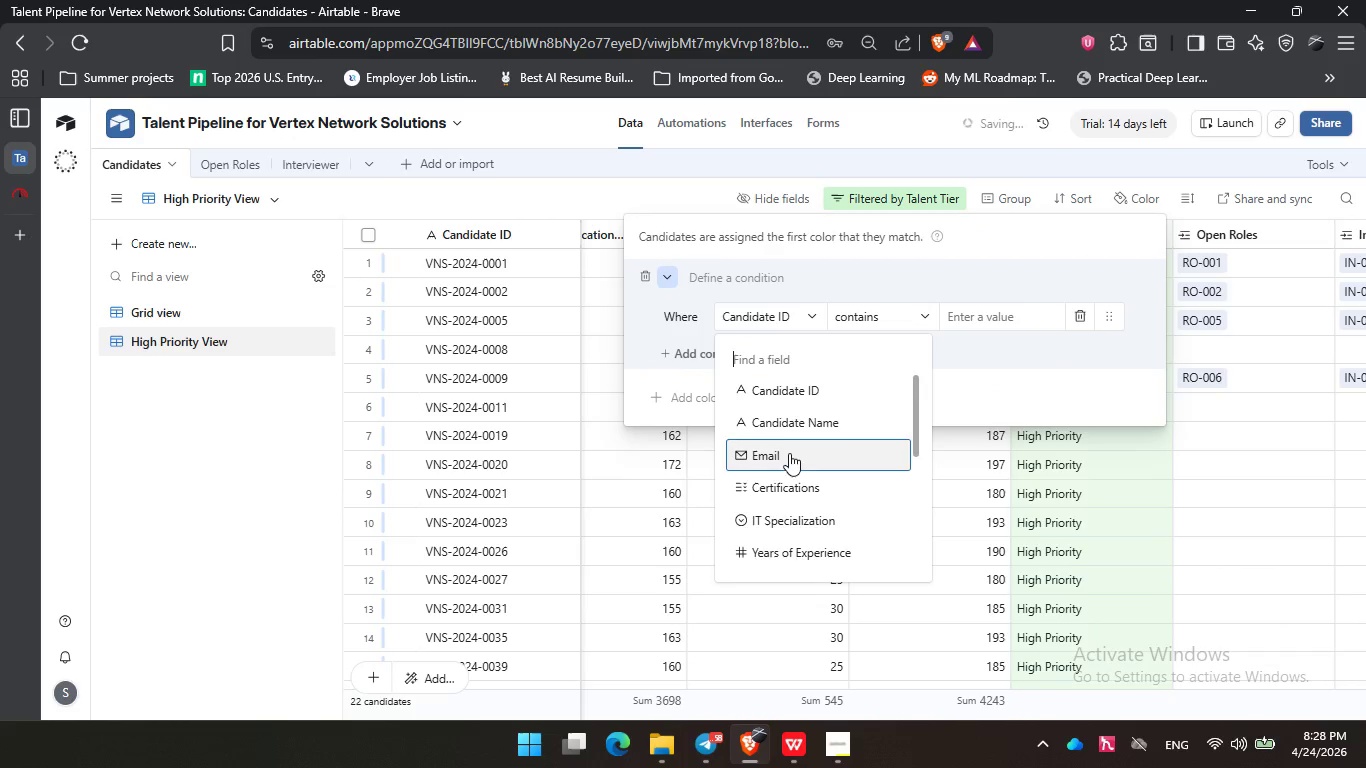 
scroll: coordinate [789, 460], scroll_direction: down, amount: 7.0
 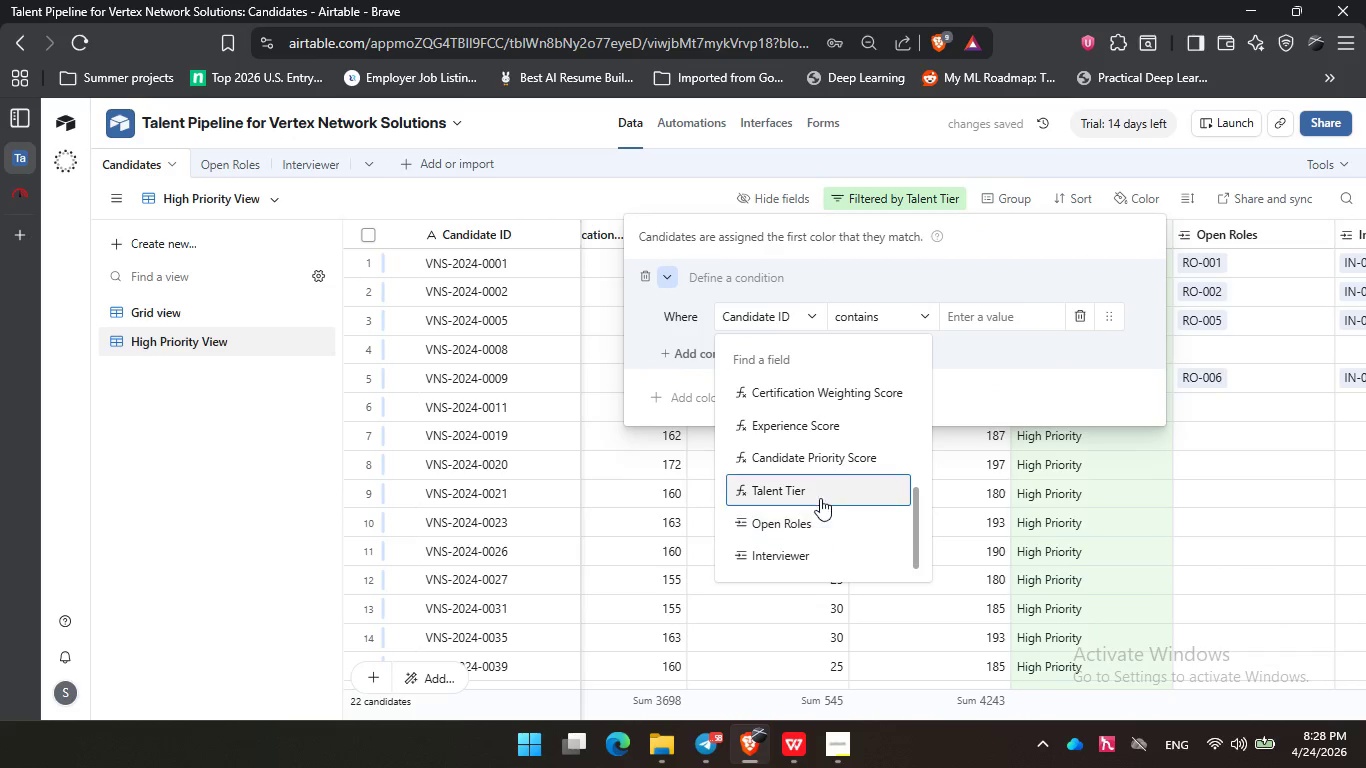 
left_click([820, 494])
 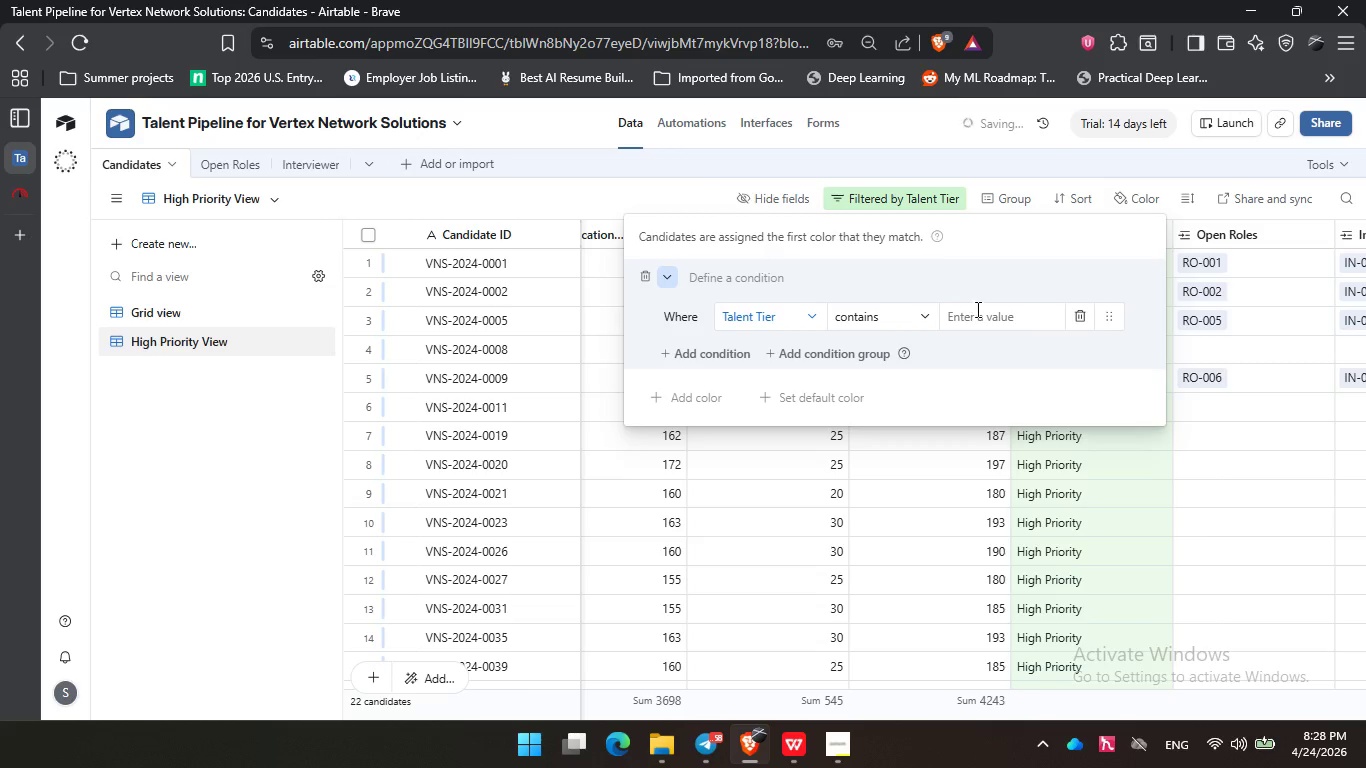 
left_click([976, 311])
 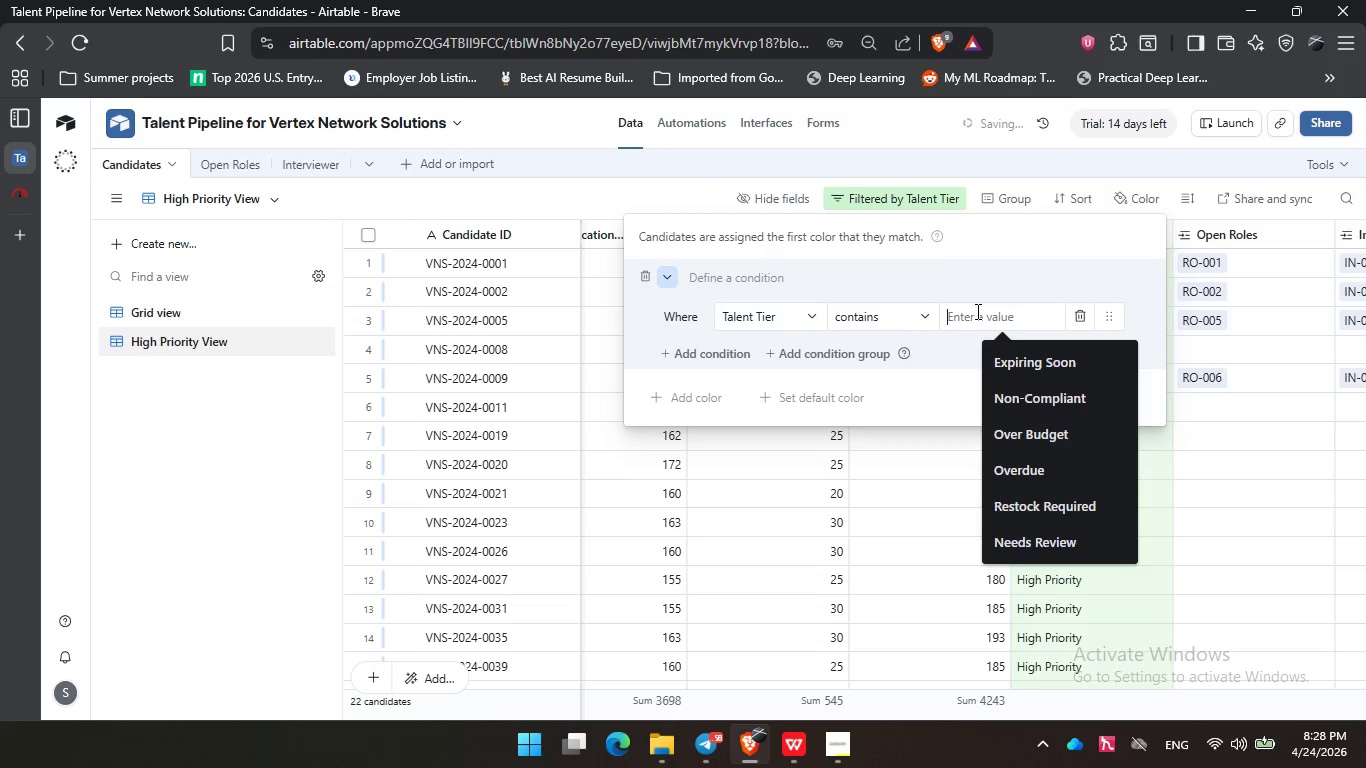 
hold_key(key=ControlLeft, duration=0.34)
 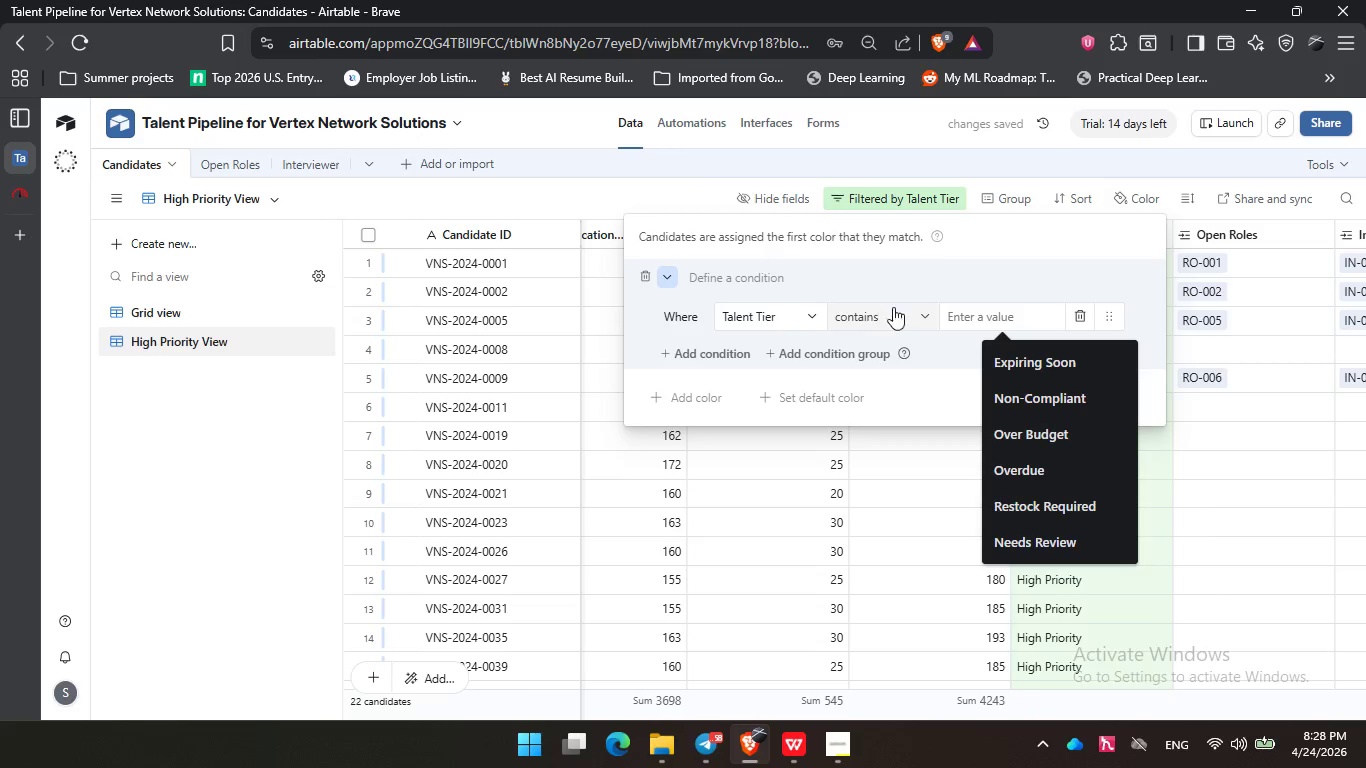 
key(Control+V)
 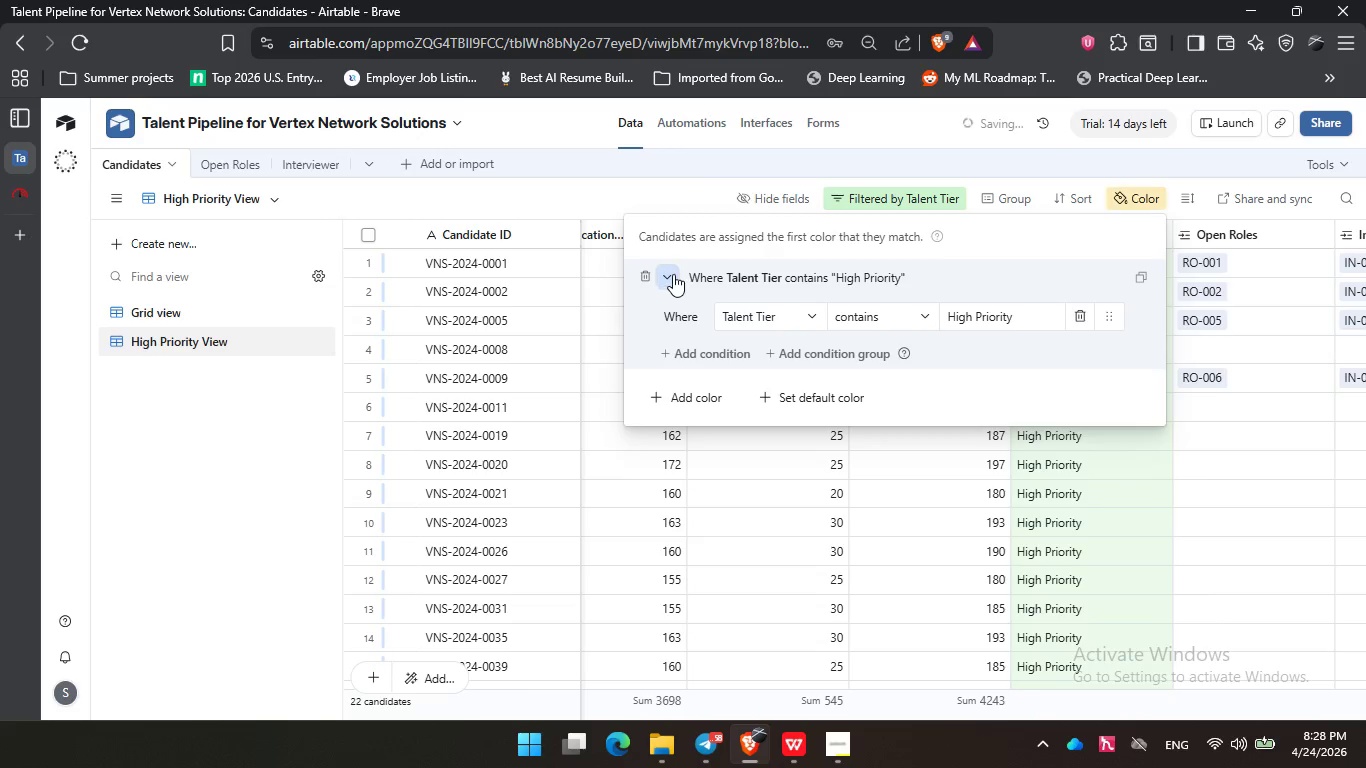 
left_click([671, 277])
 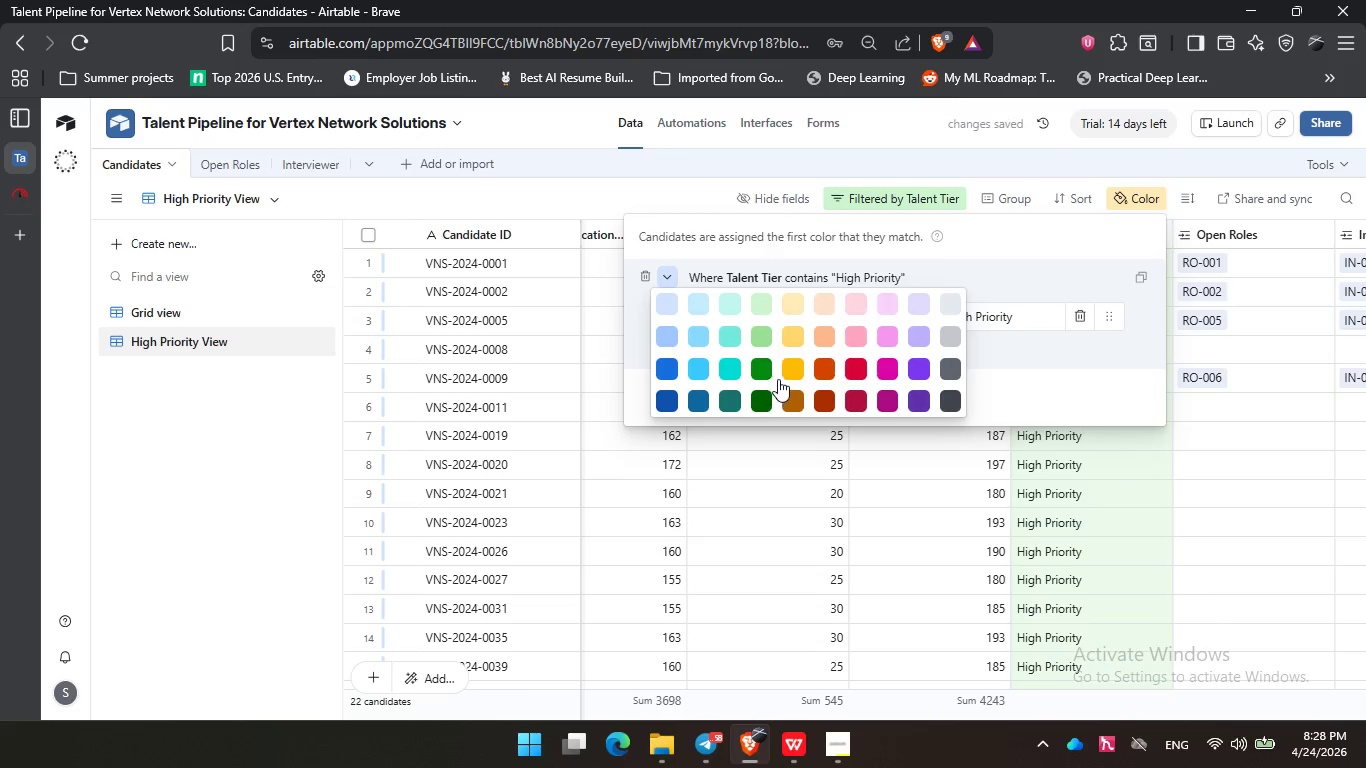 
left_click([750, 368])
 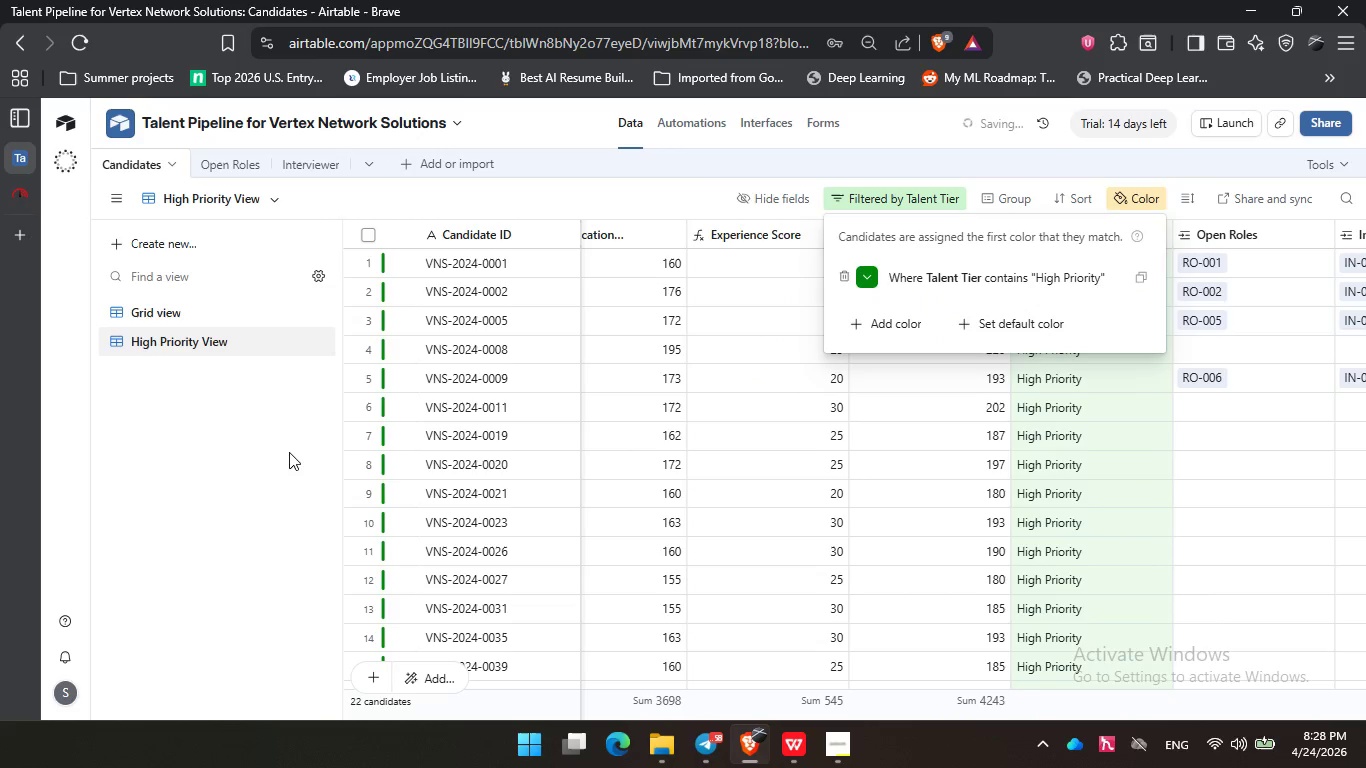 
left_click([285, 452])
 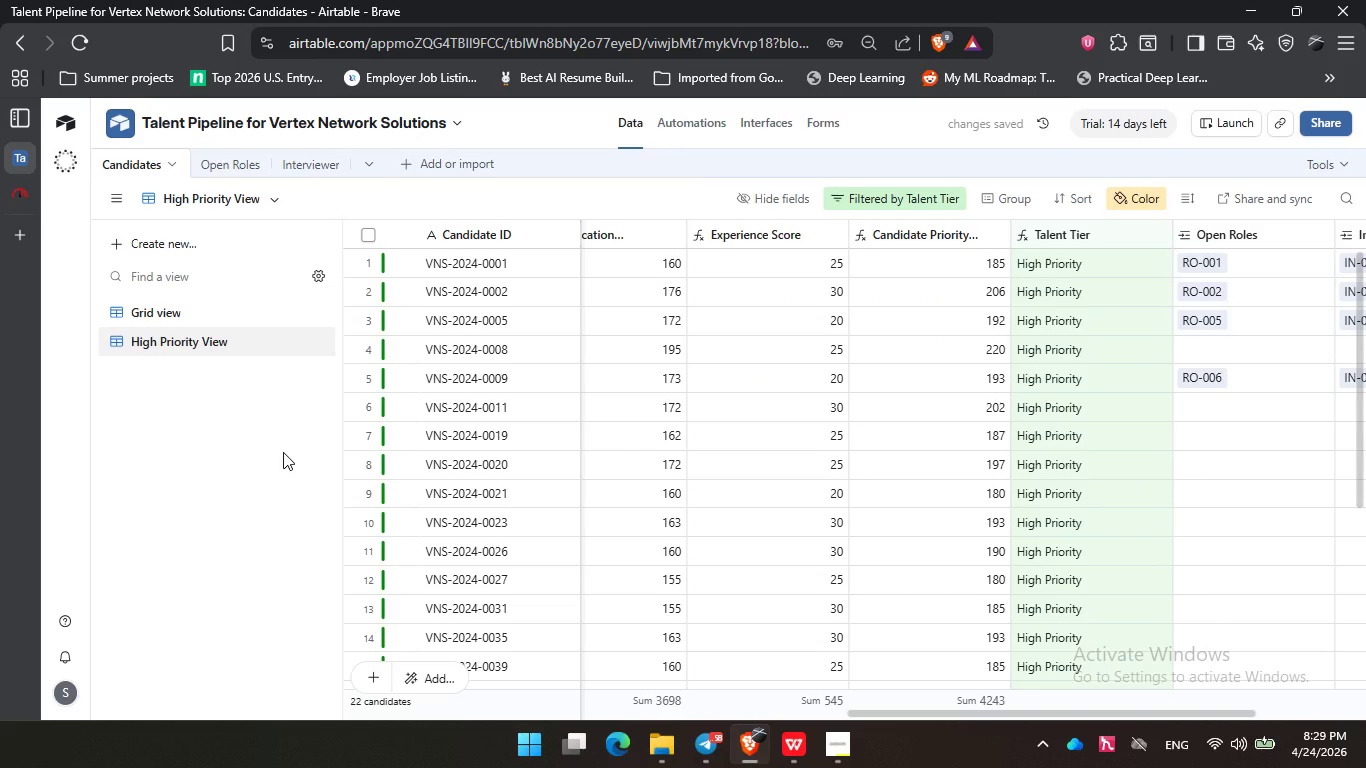 
wait(9.67)
 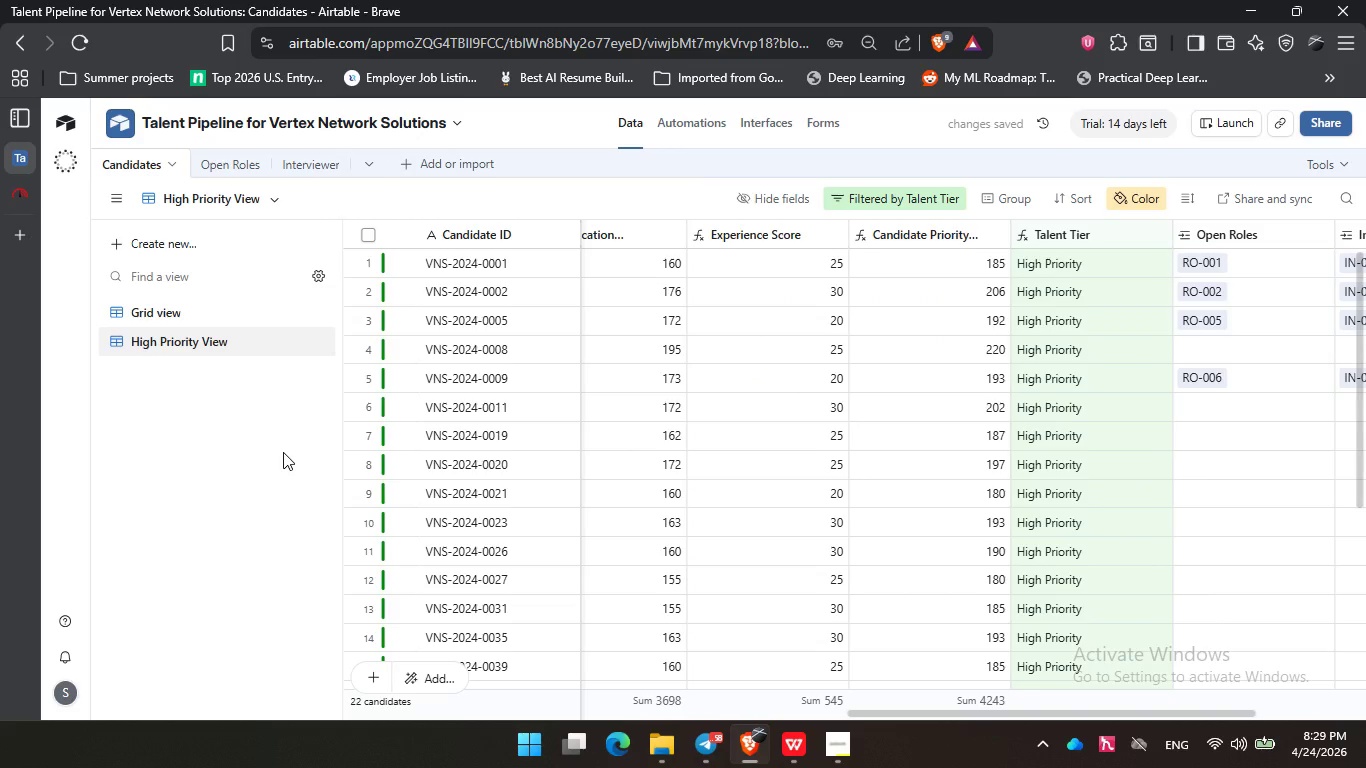 
left_click_drag(start_coordinate=[894, 712], to_coordinate=[704, 722])
 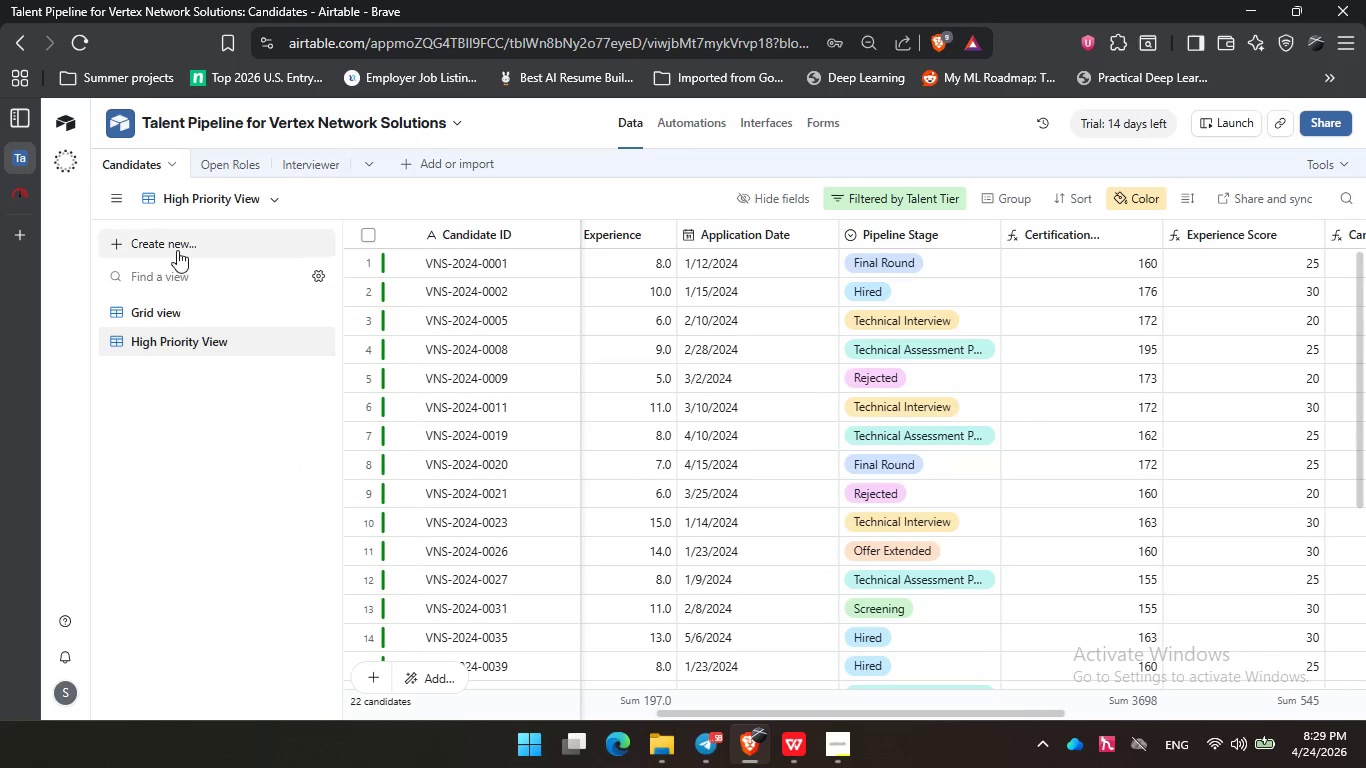 
double_click([176, 246])
 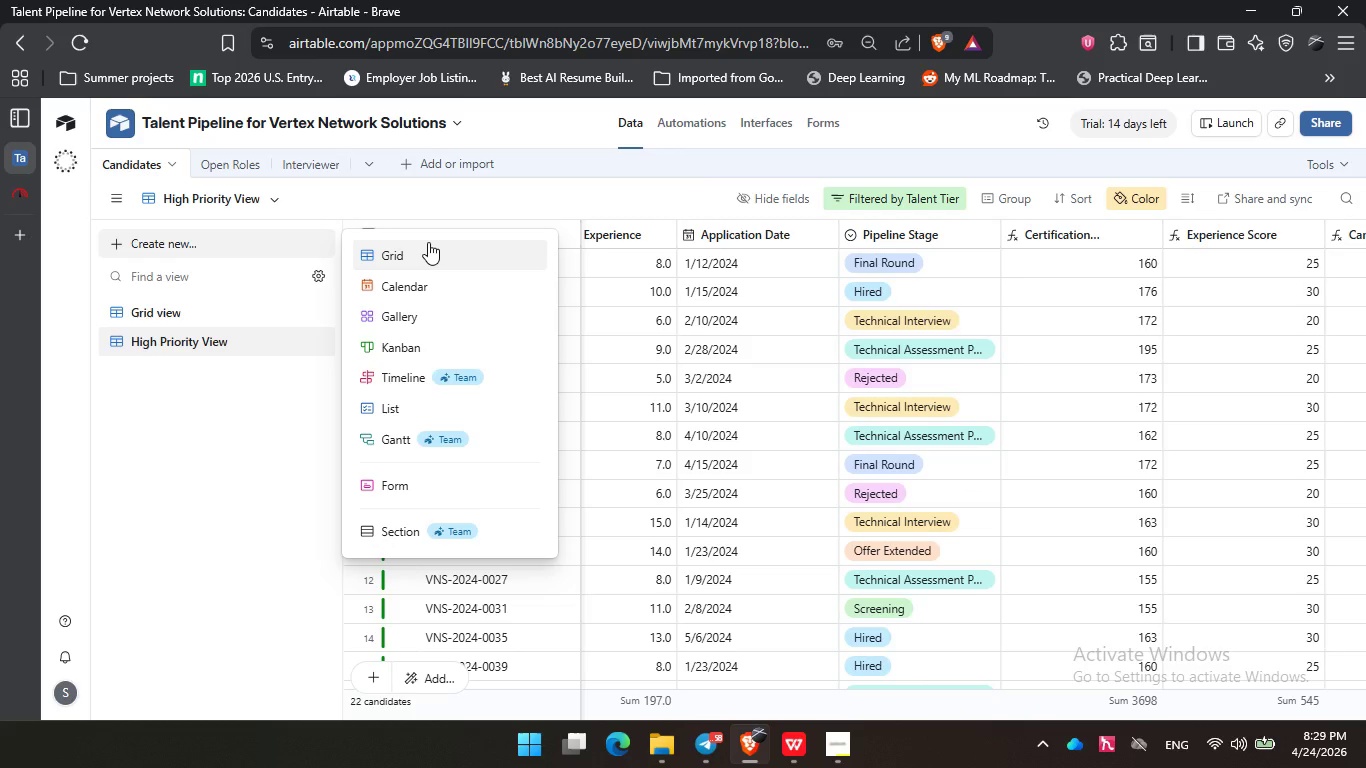 
left_click([428, 242])
 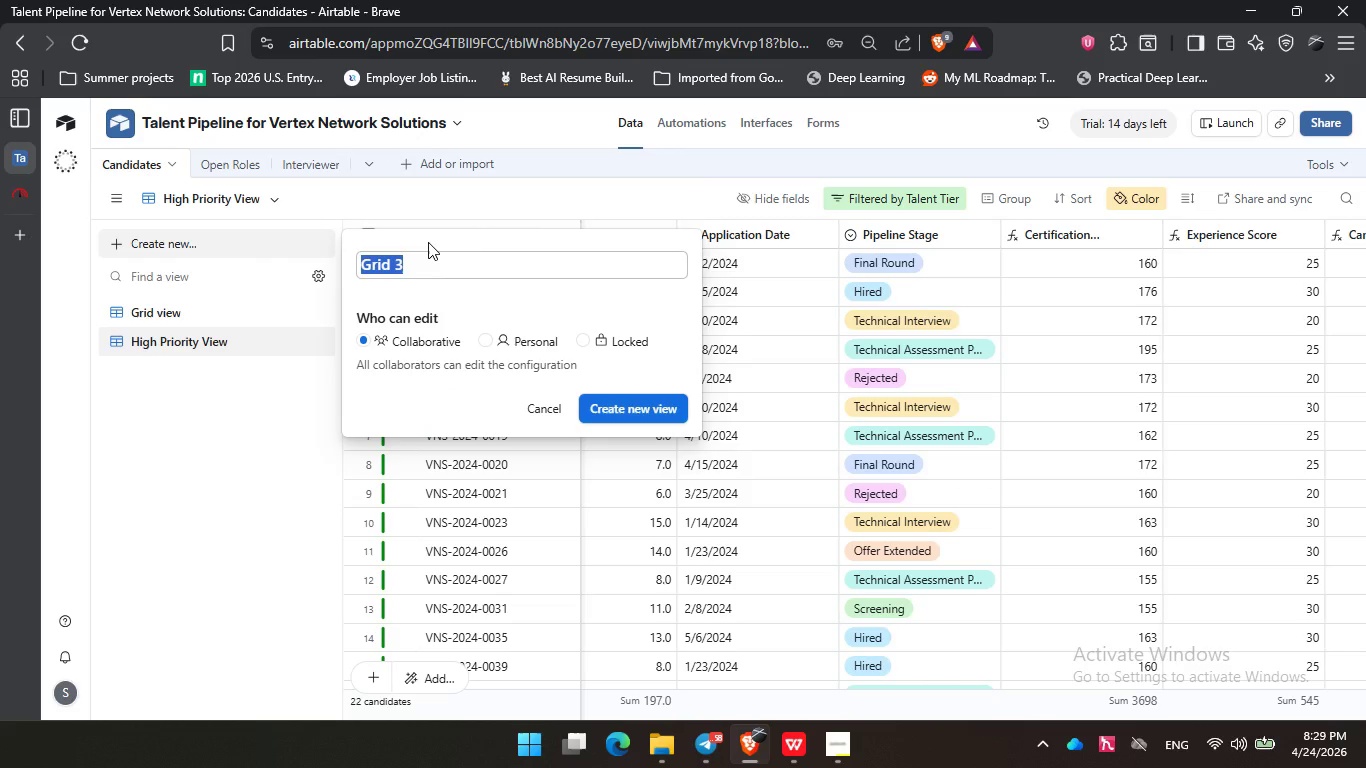 
type(Assessment Passed)
 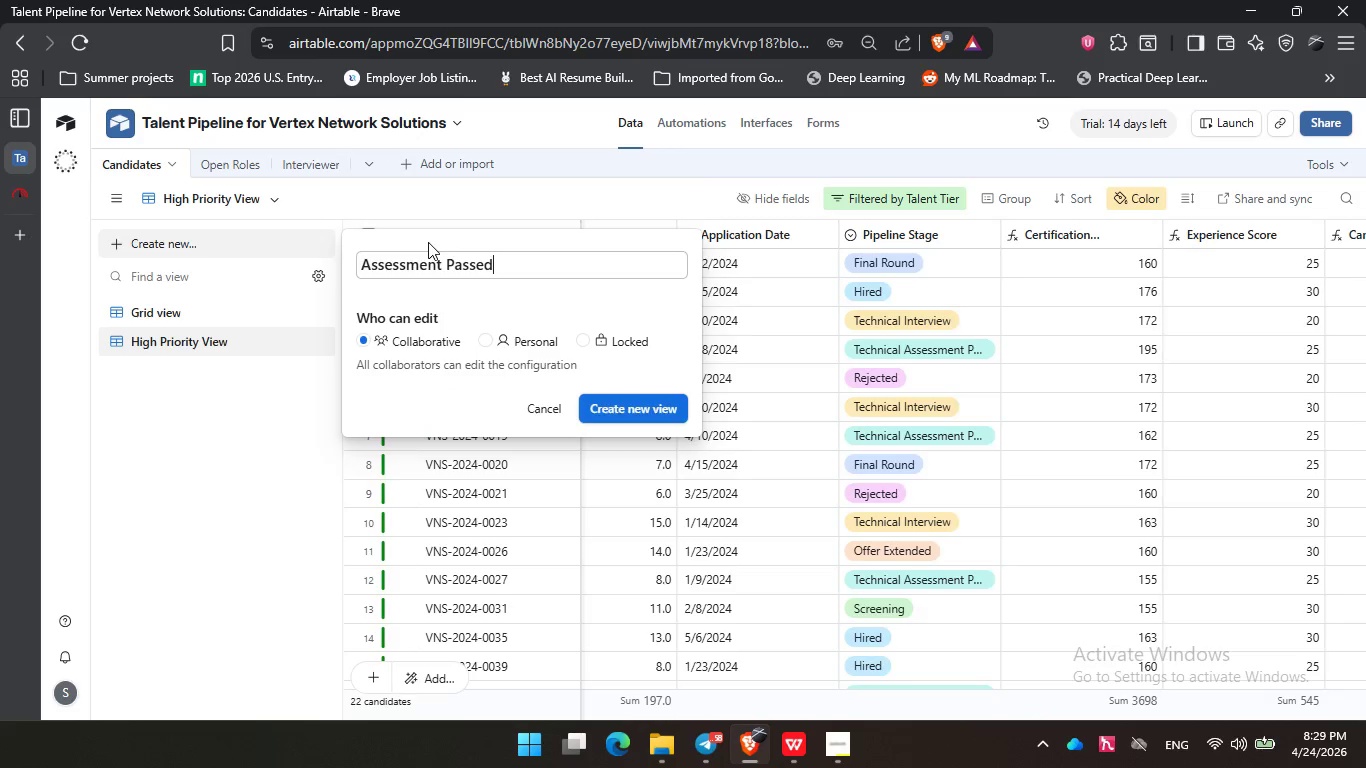 
key(Enter)
 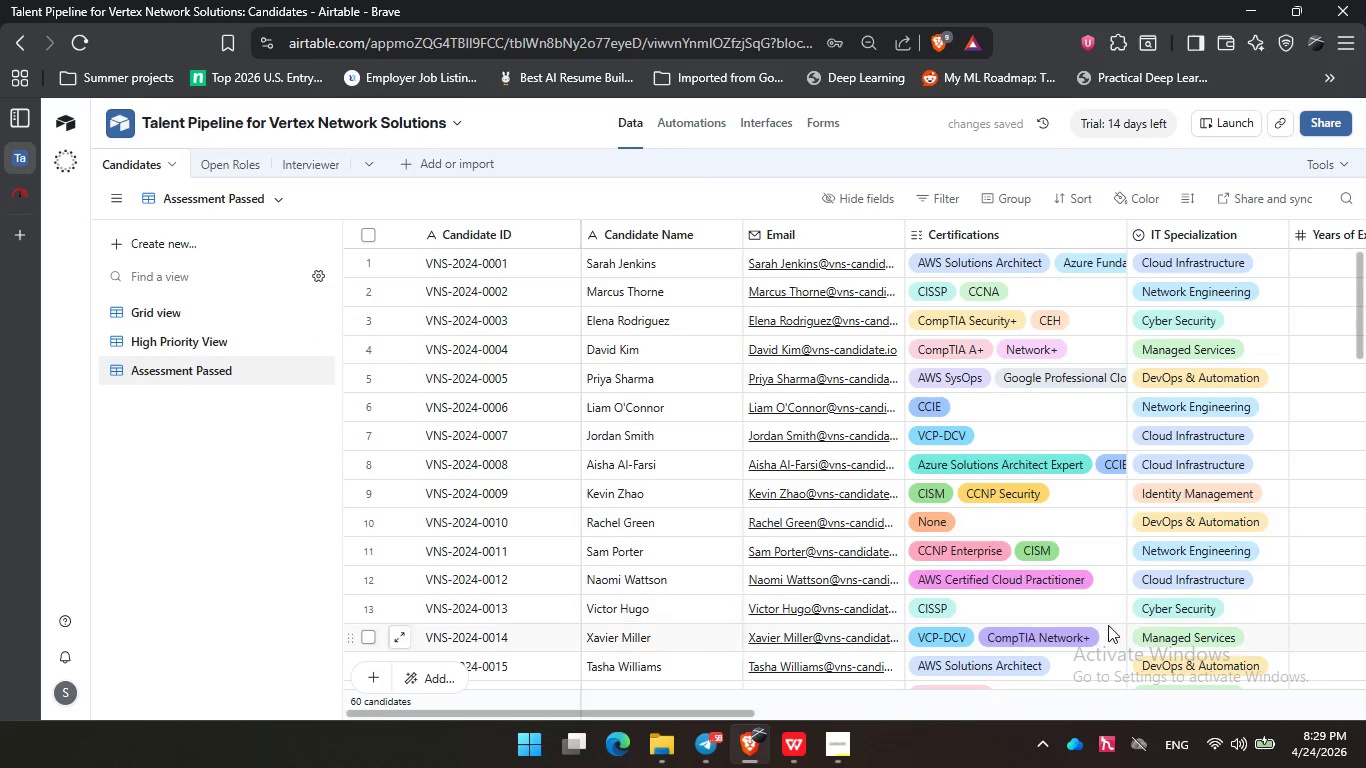 
left_click_drag(start_coordinate=[700, 716], to_coordinate=[969, 717])
 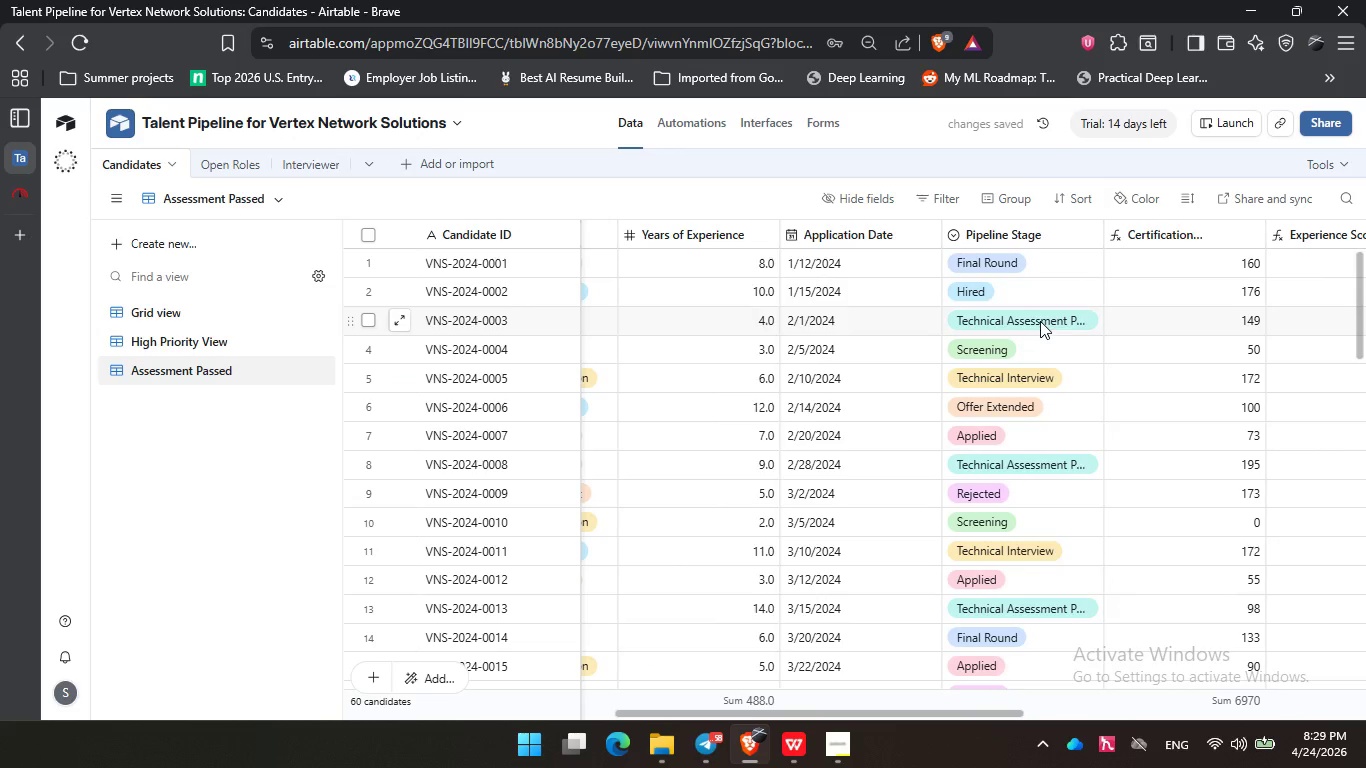 
left_click([1040, 321])
 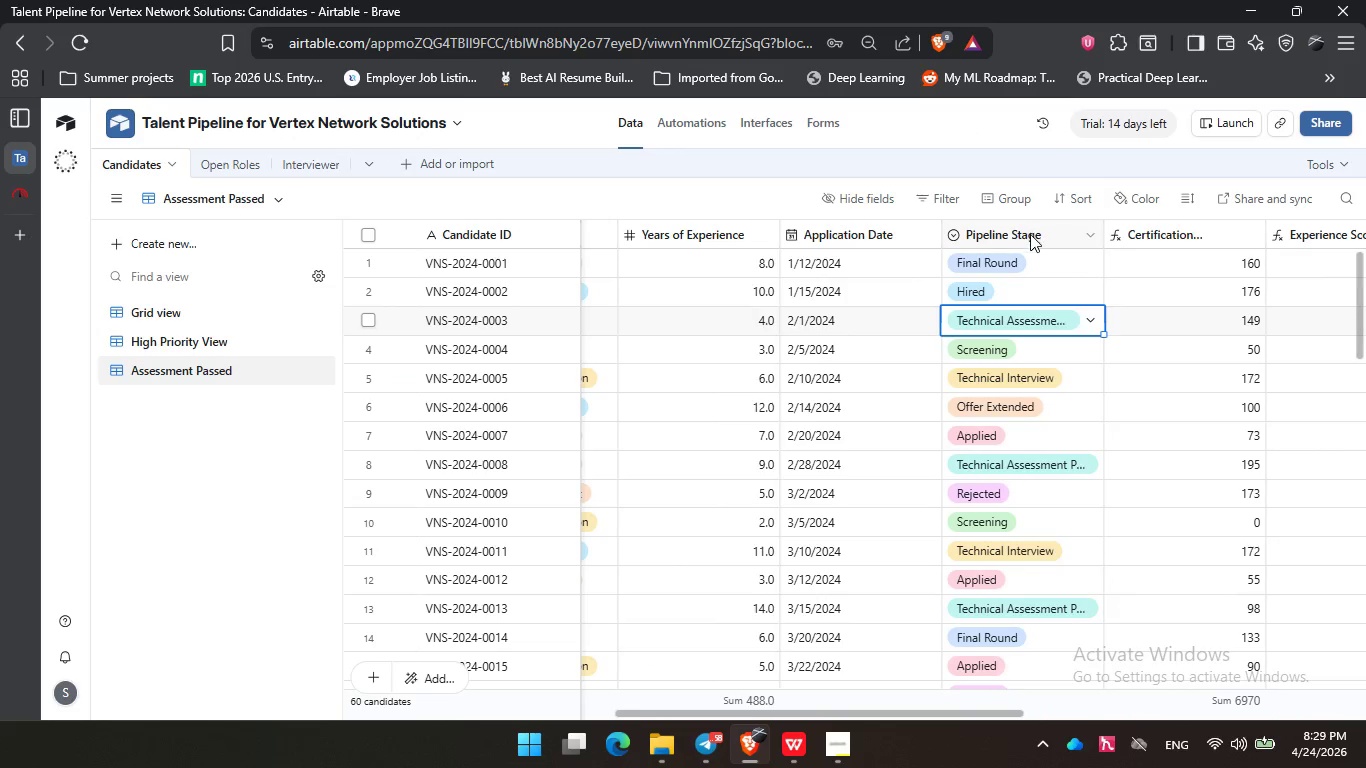 
double_click([1030, 235])
 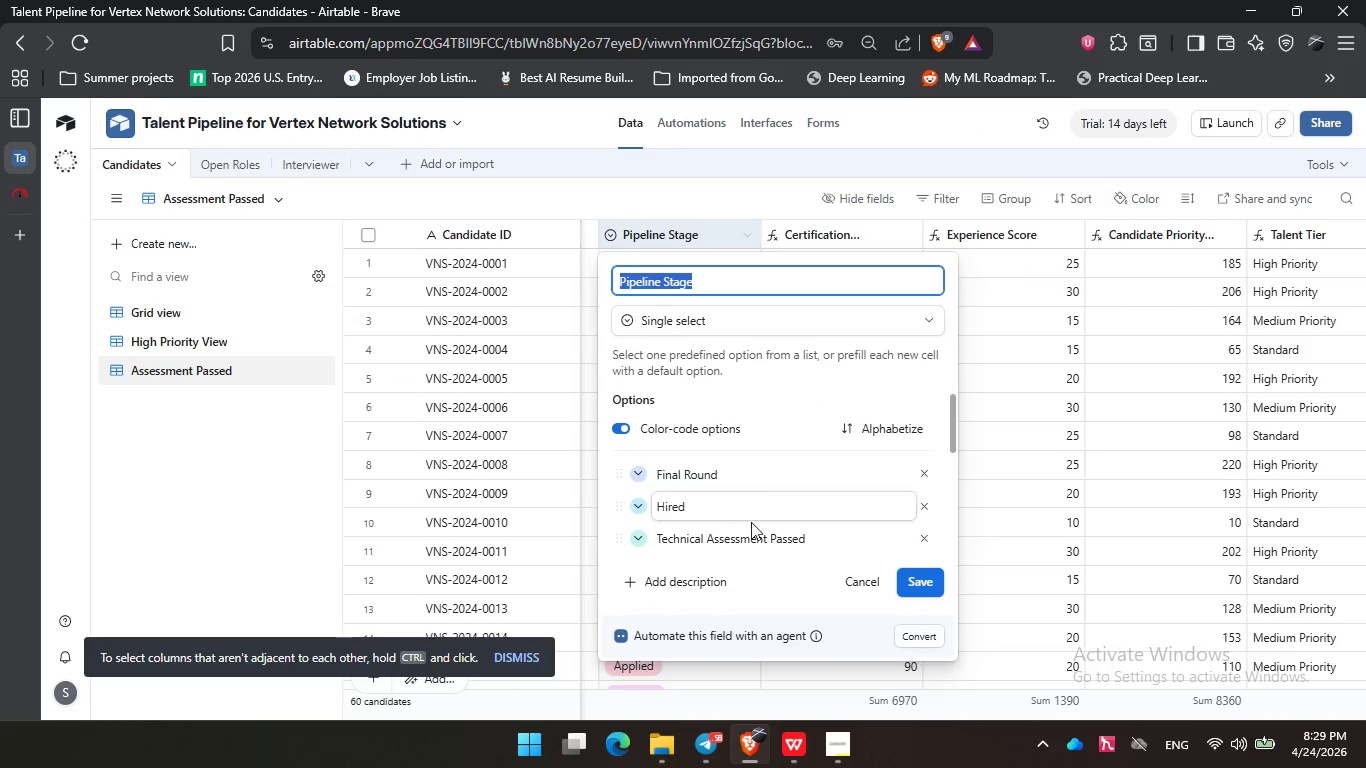 
left_click([810, 538])
 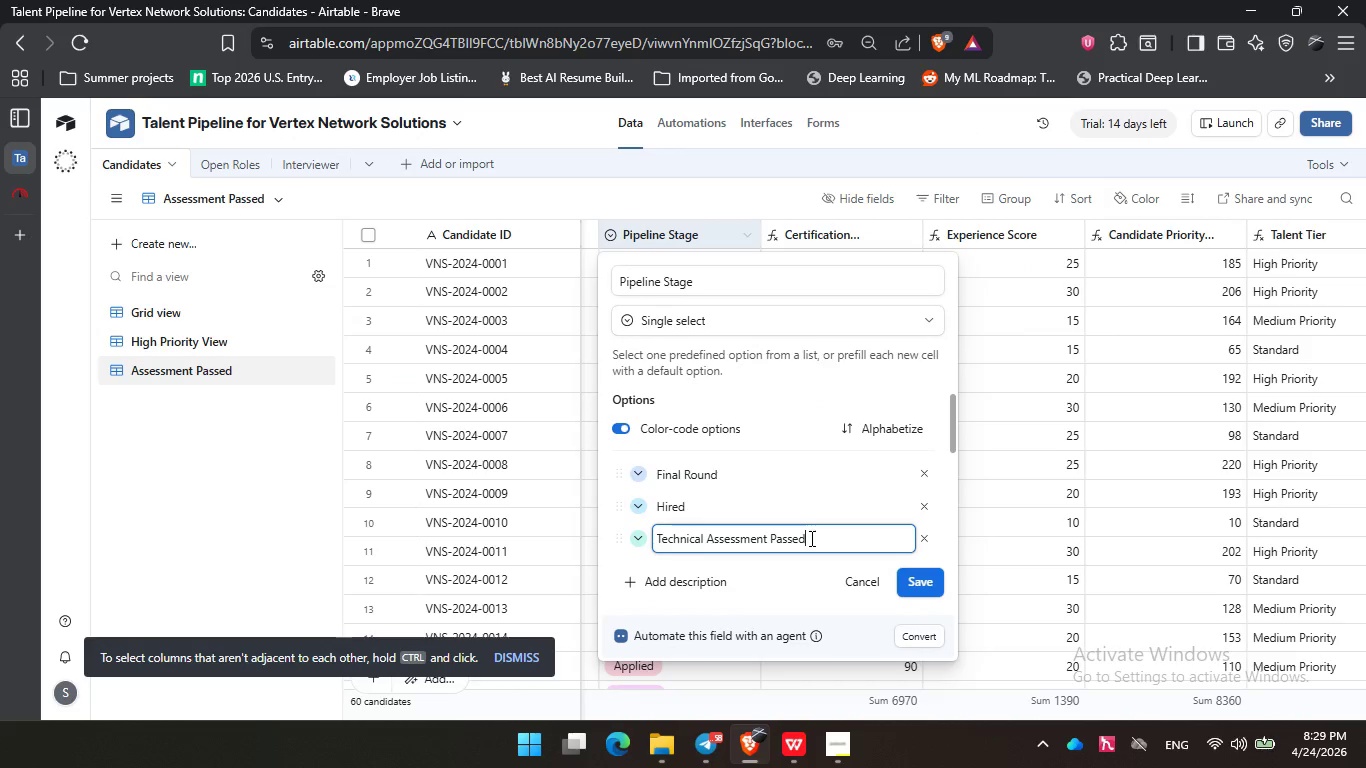 
key(Control+A)
 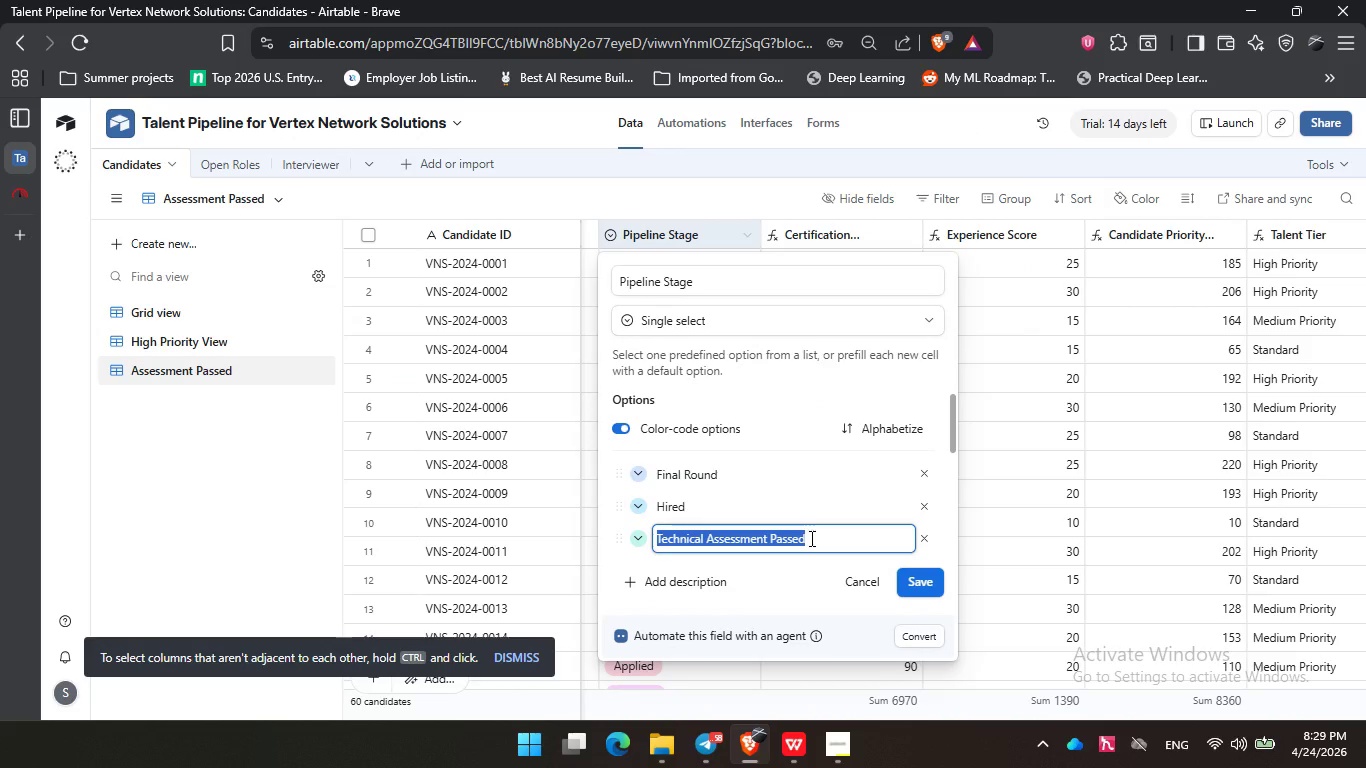 
key(Control+C)
 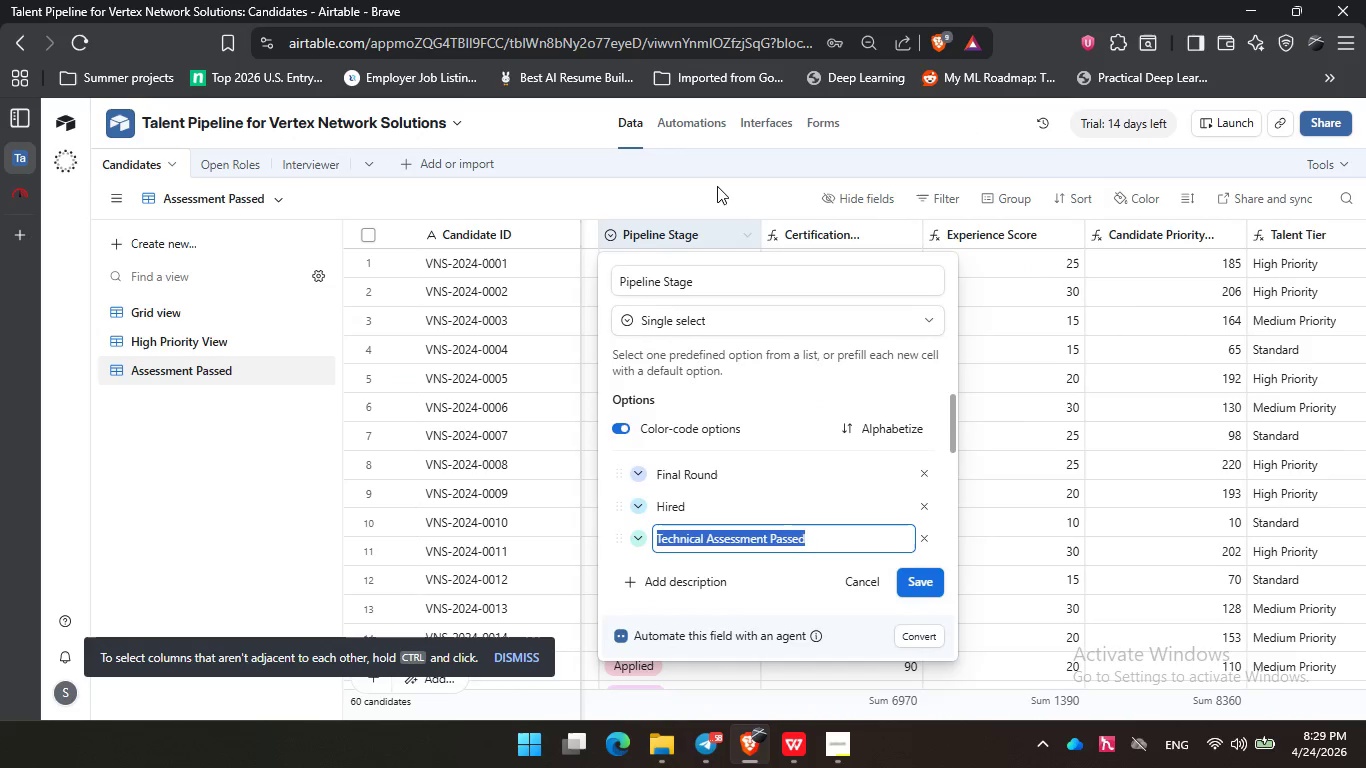 
left_click([717, 186])
 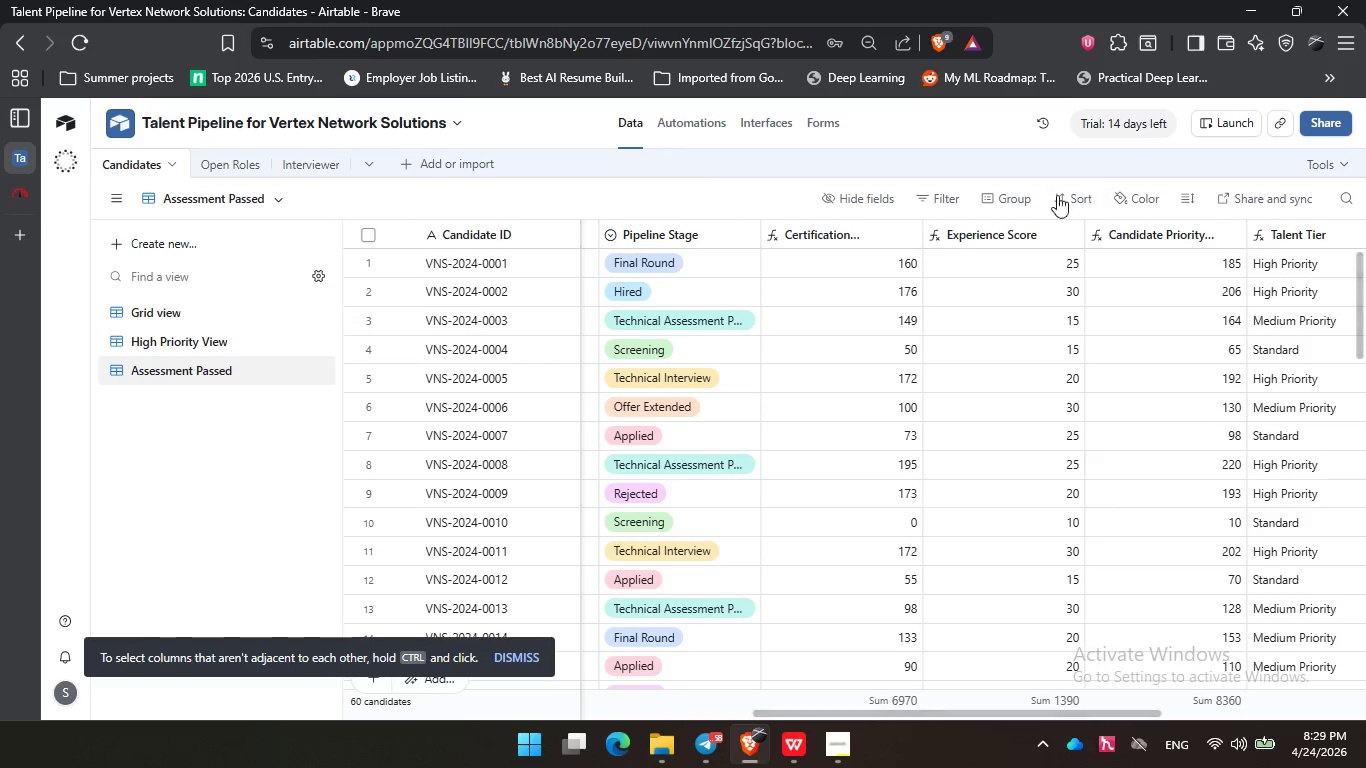 
left_click([941, 195])
 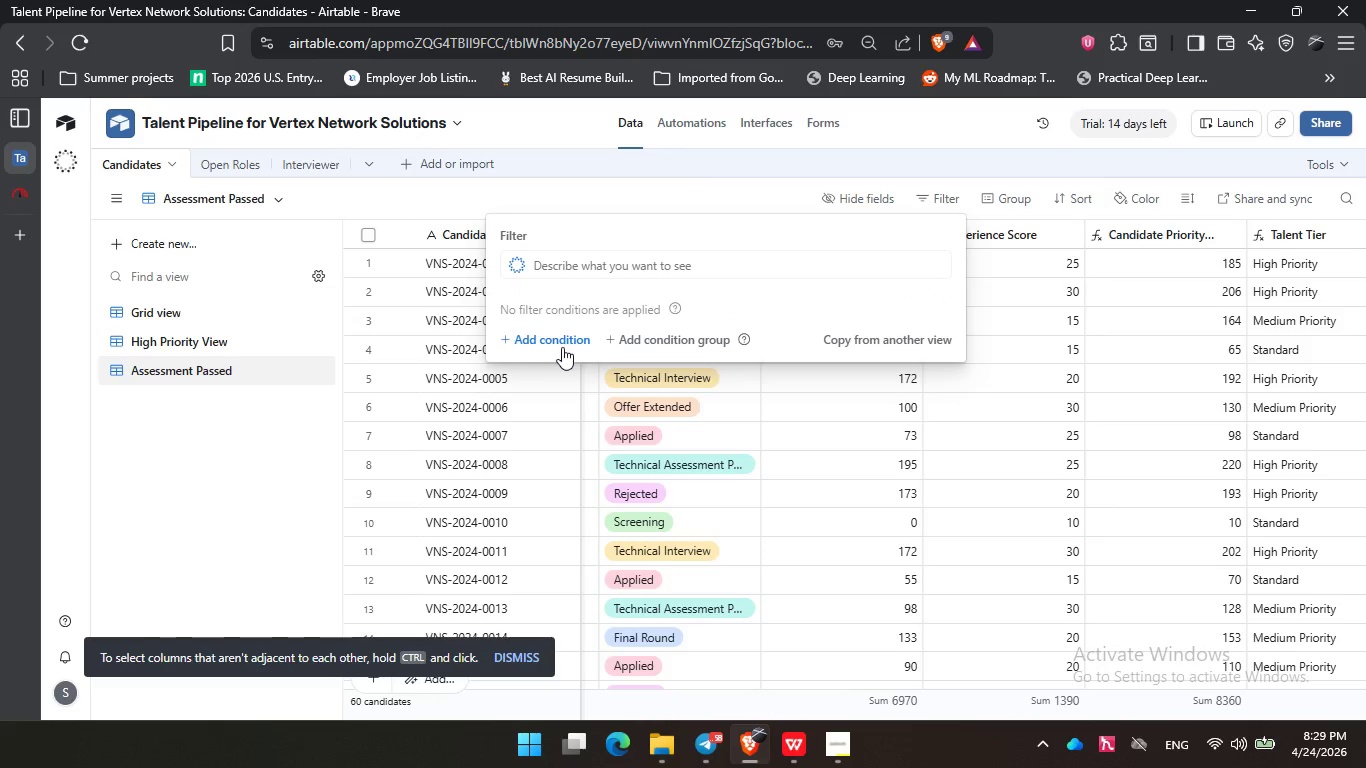 
left_click([561, 343])
 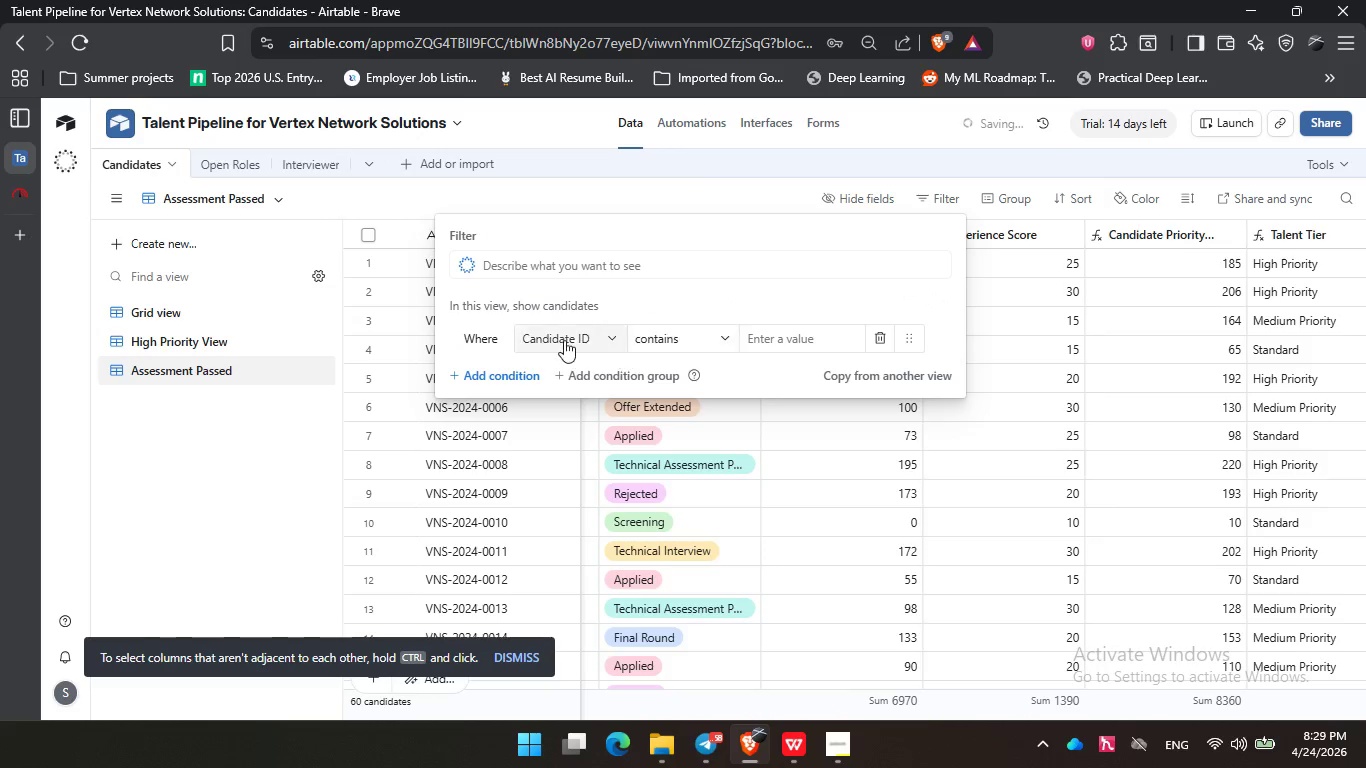 
left_click([564, 340])
 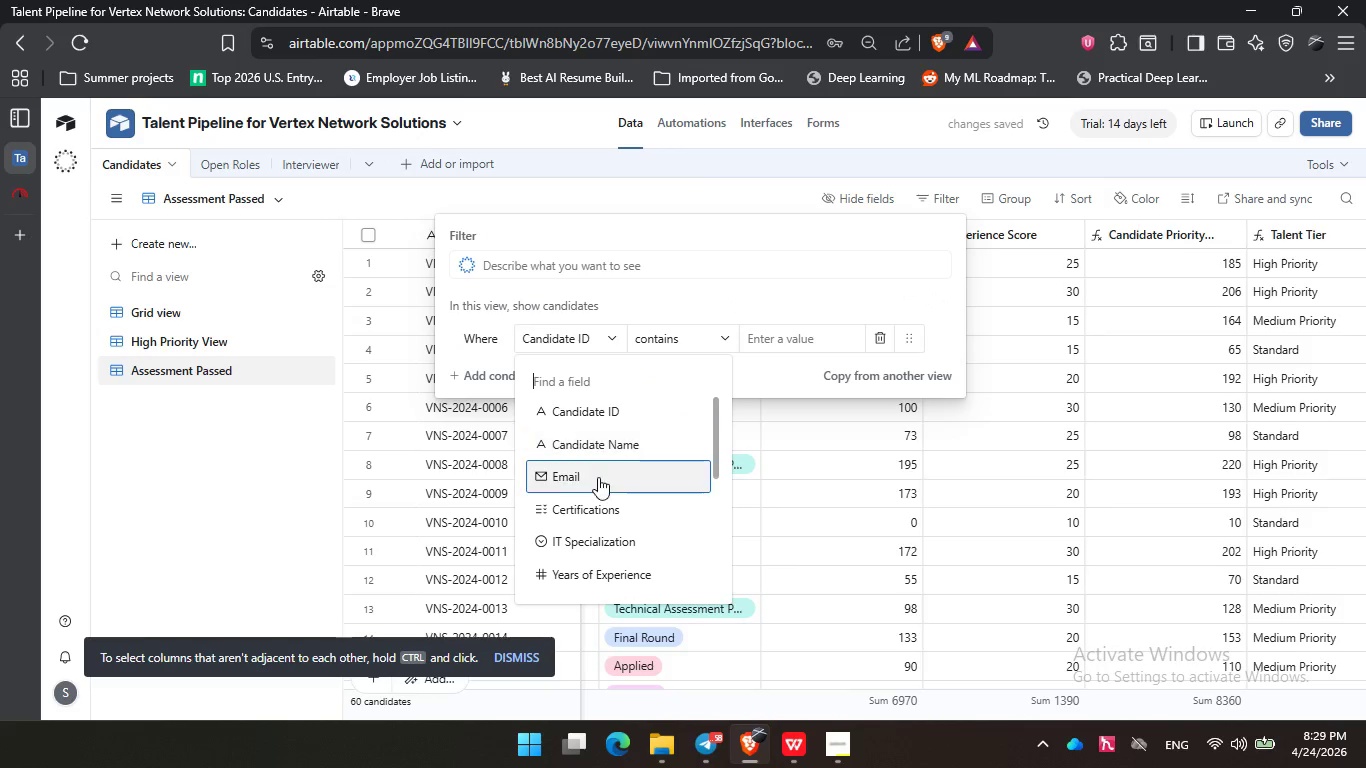 
scroll: coordinate [599, 480], scroll_direction: down, amount: 1.0
 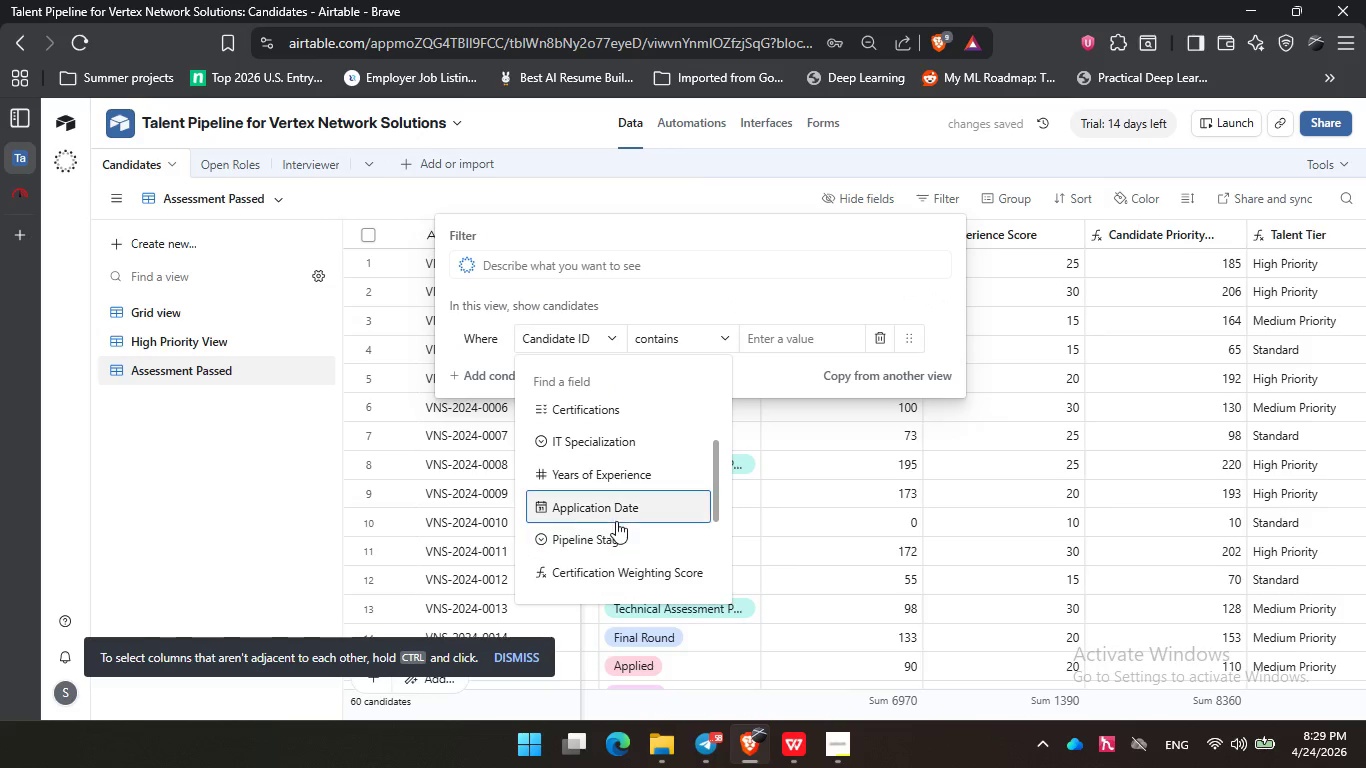 
left_click([628, 539])
 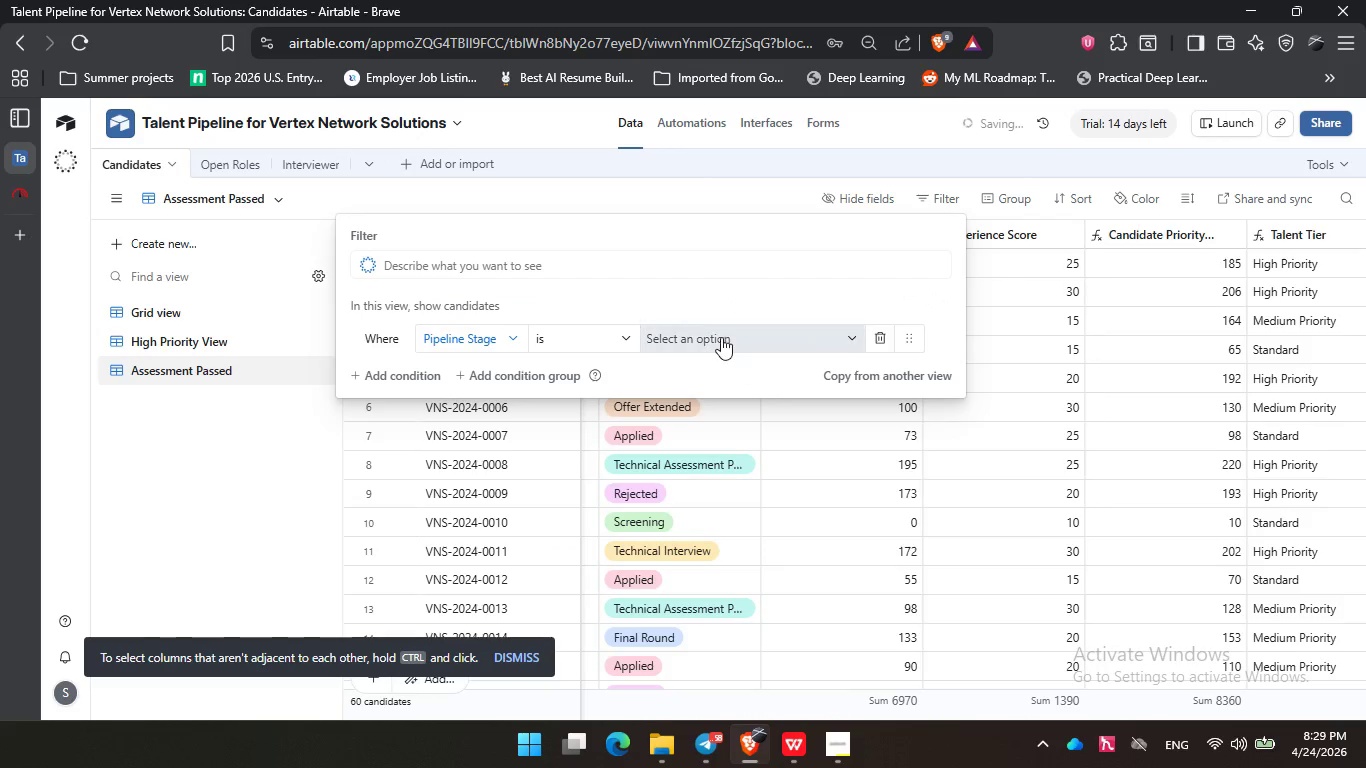 
left_click([721, 337])
 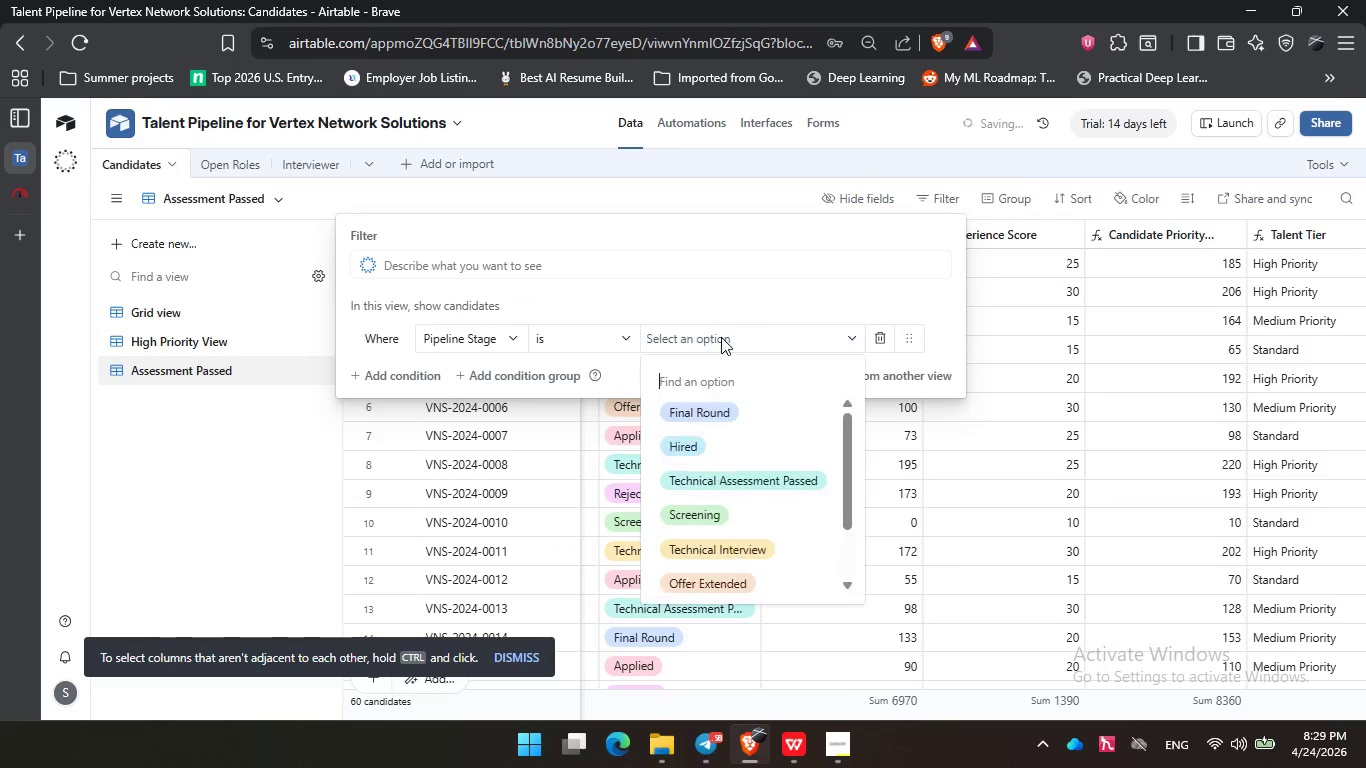 
hold_key(key=ControlLeft, duration=0.47)
 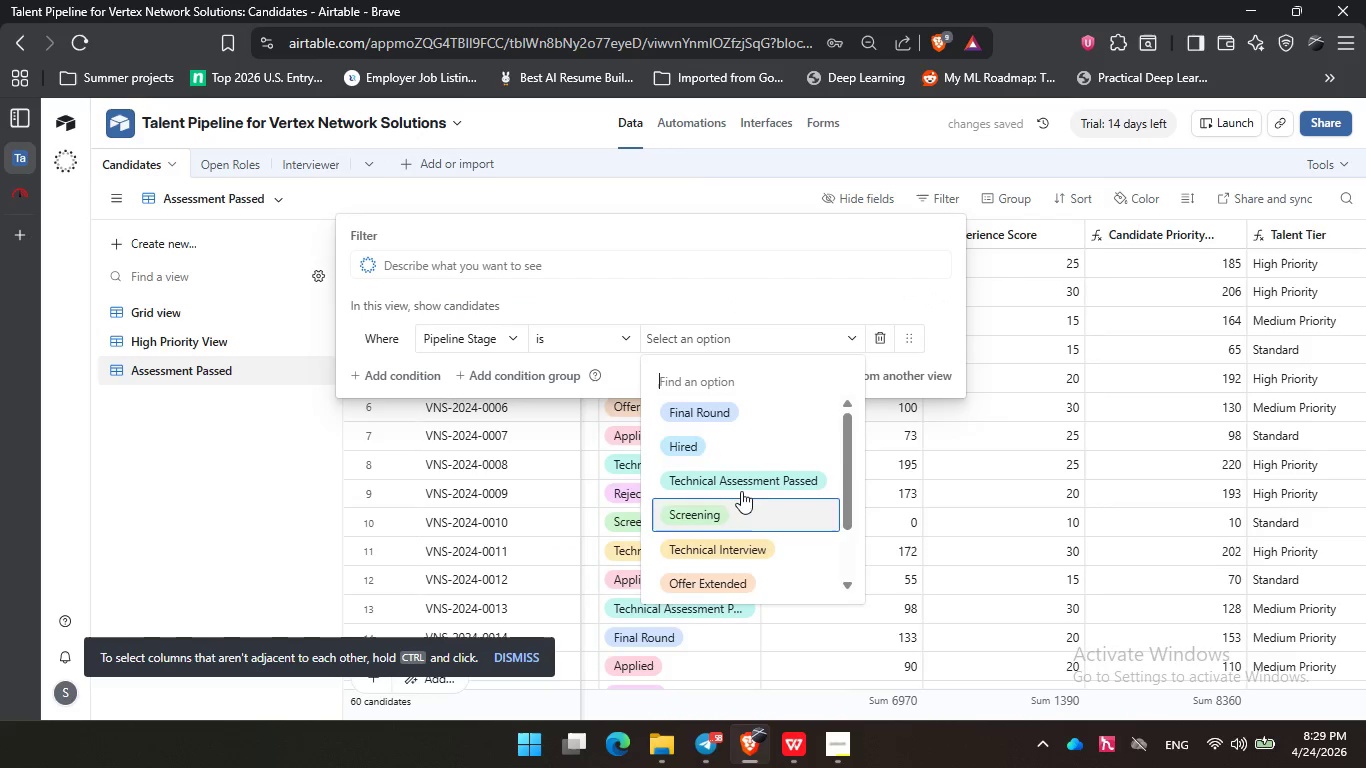 
left_click([740, 488])
 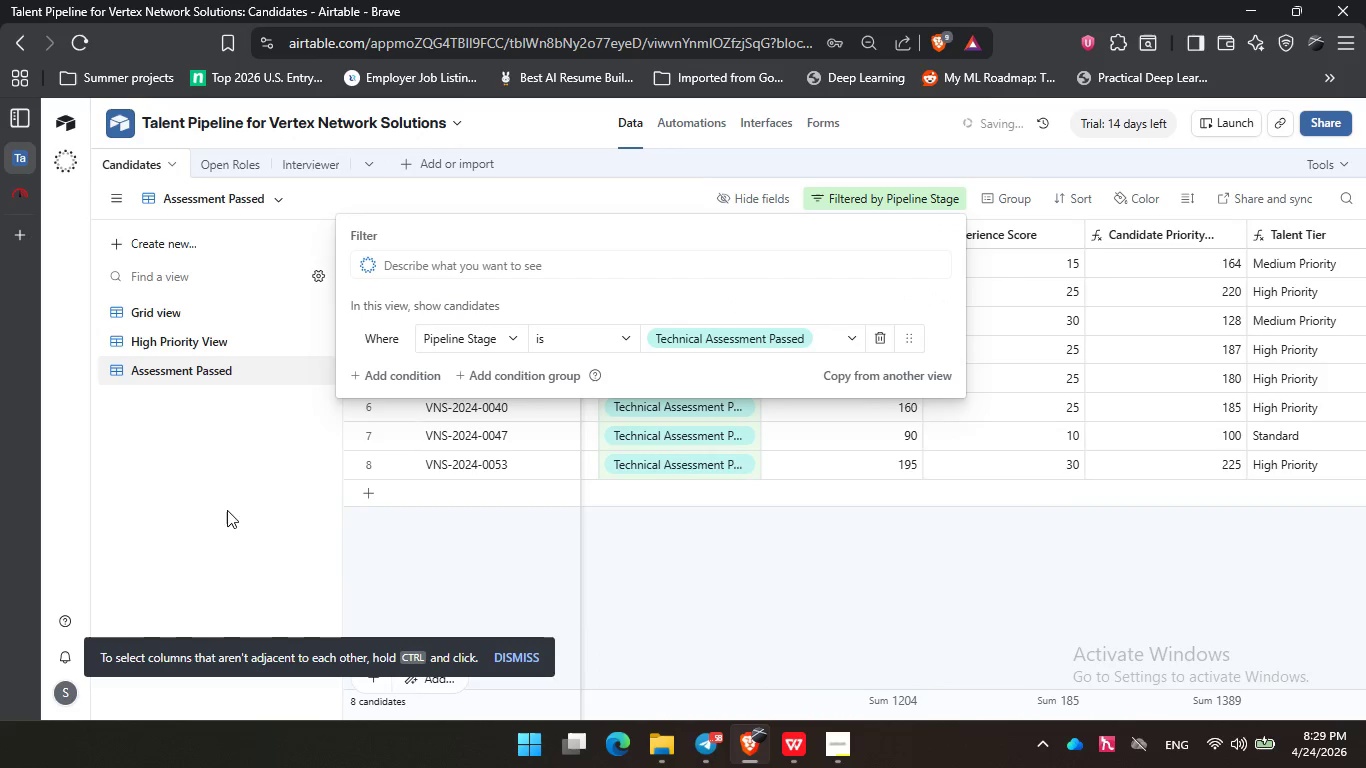 
left_click([206, 479])
 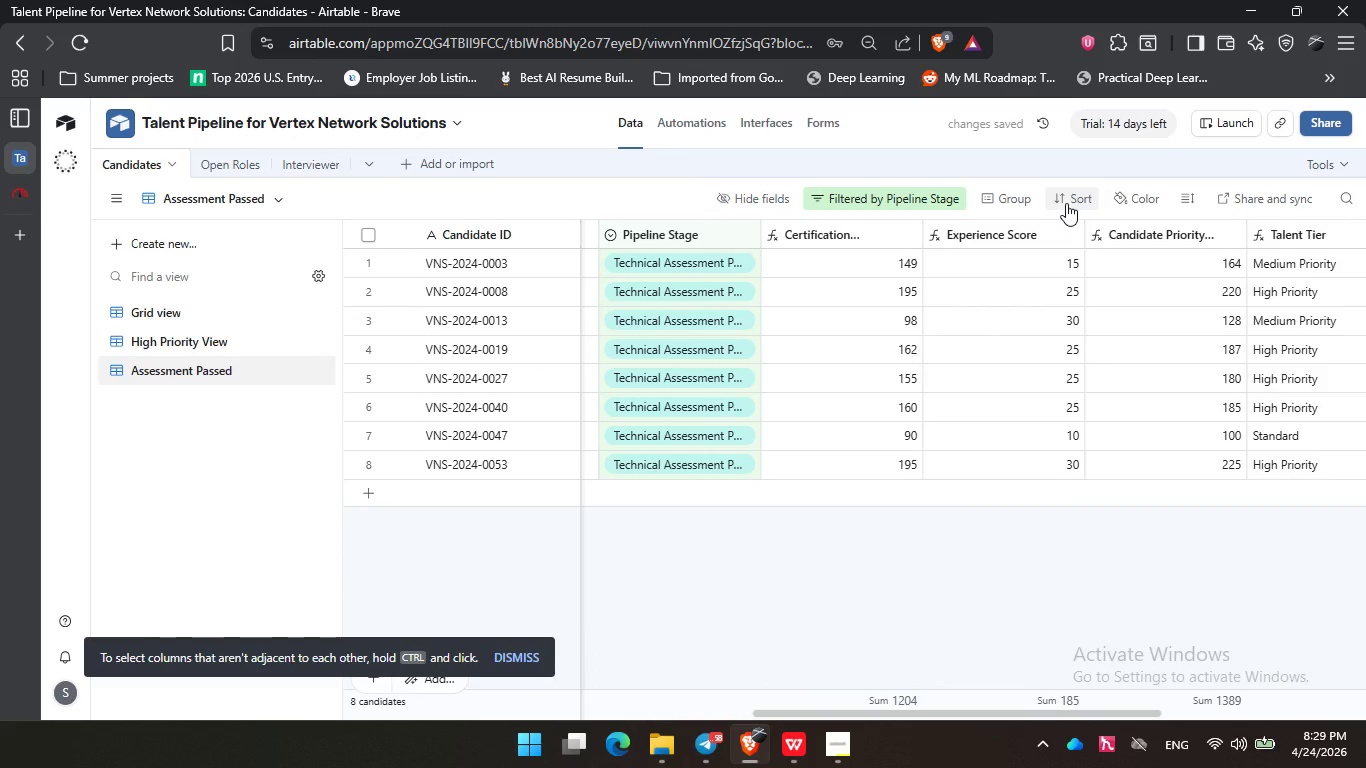 
wait(8.84)
 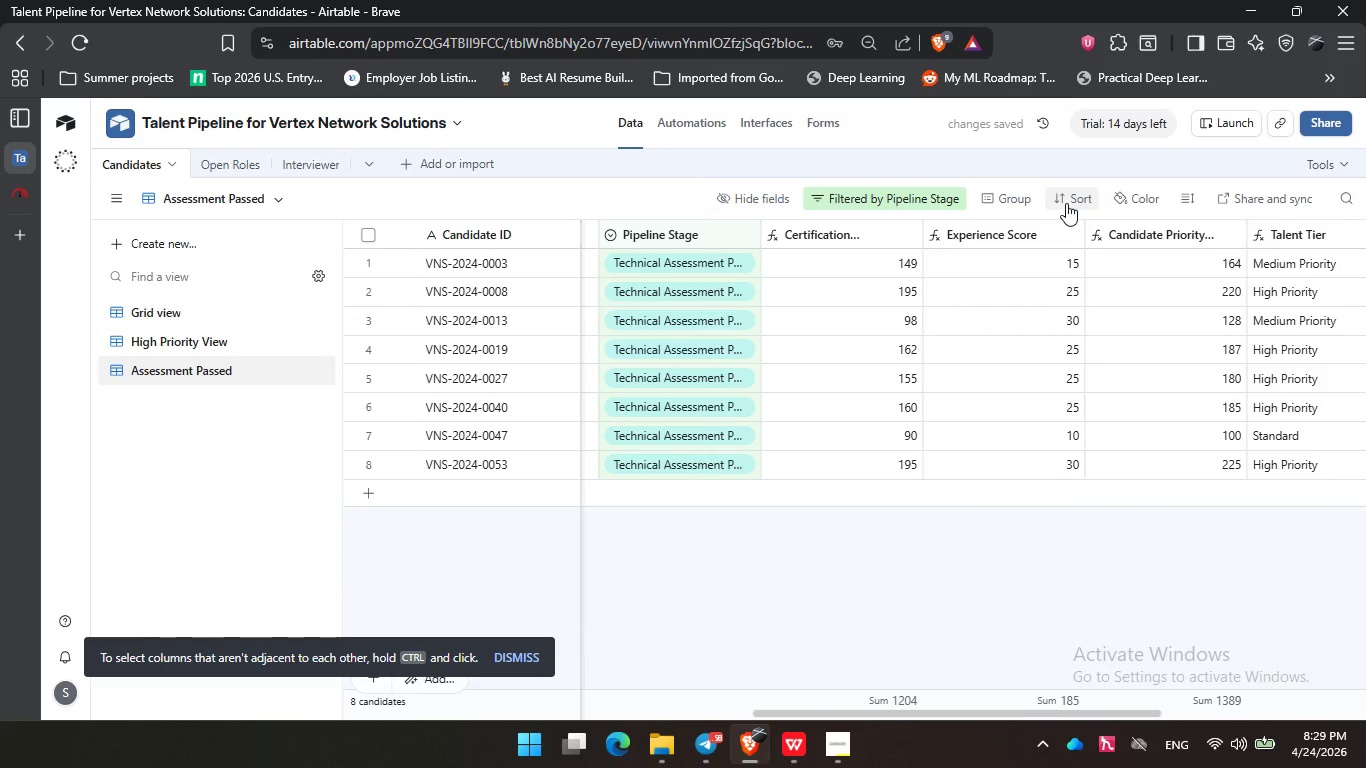 
left_click([238, 457])
 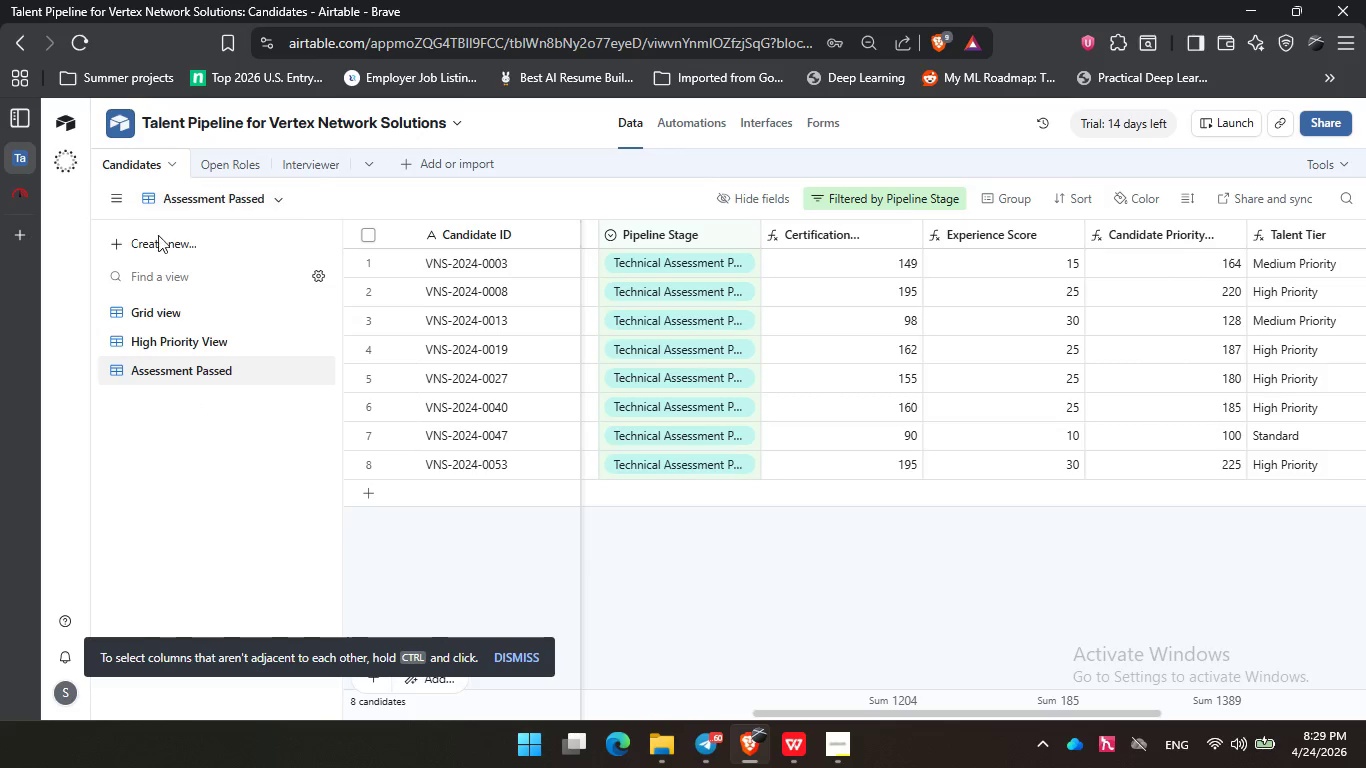 
left_click([162, 246])
 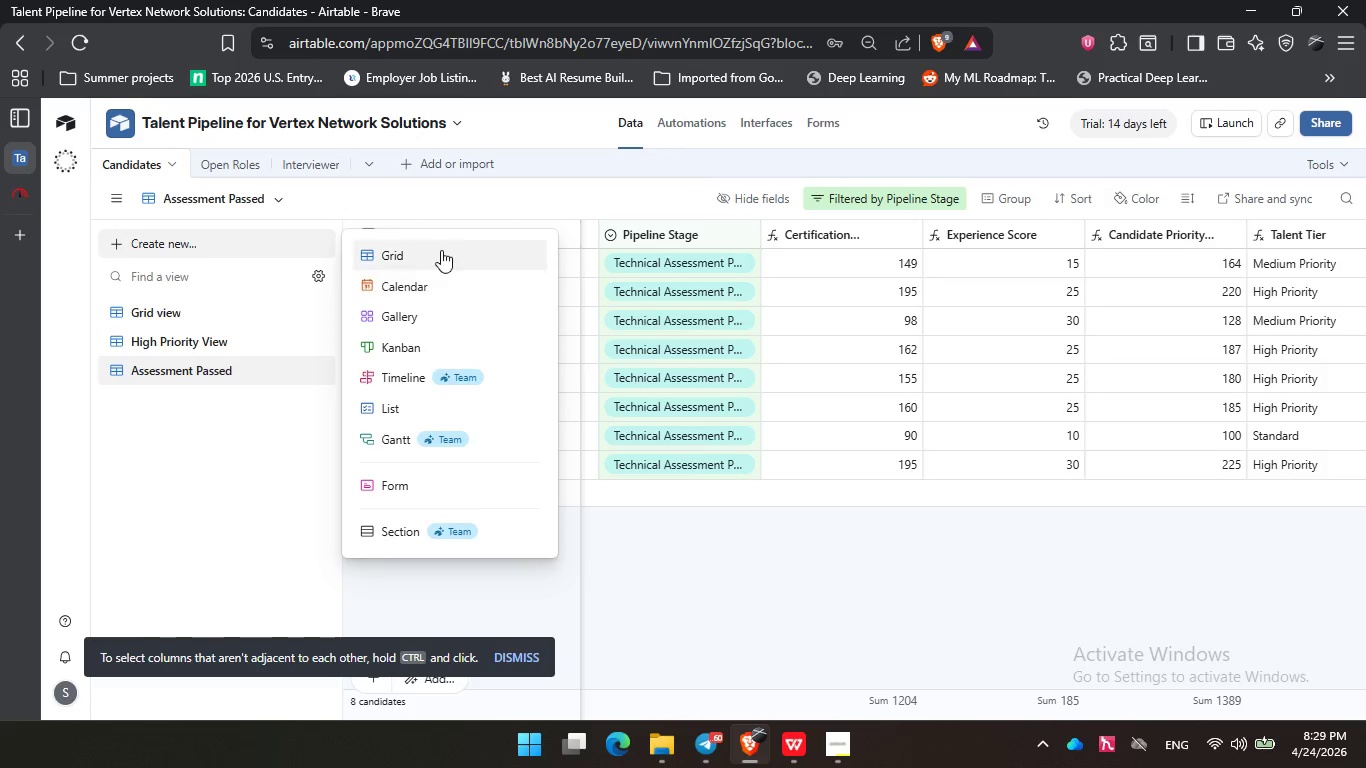 
left_click([437, 248])
 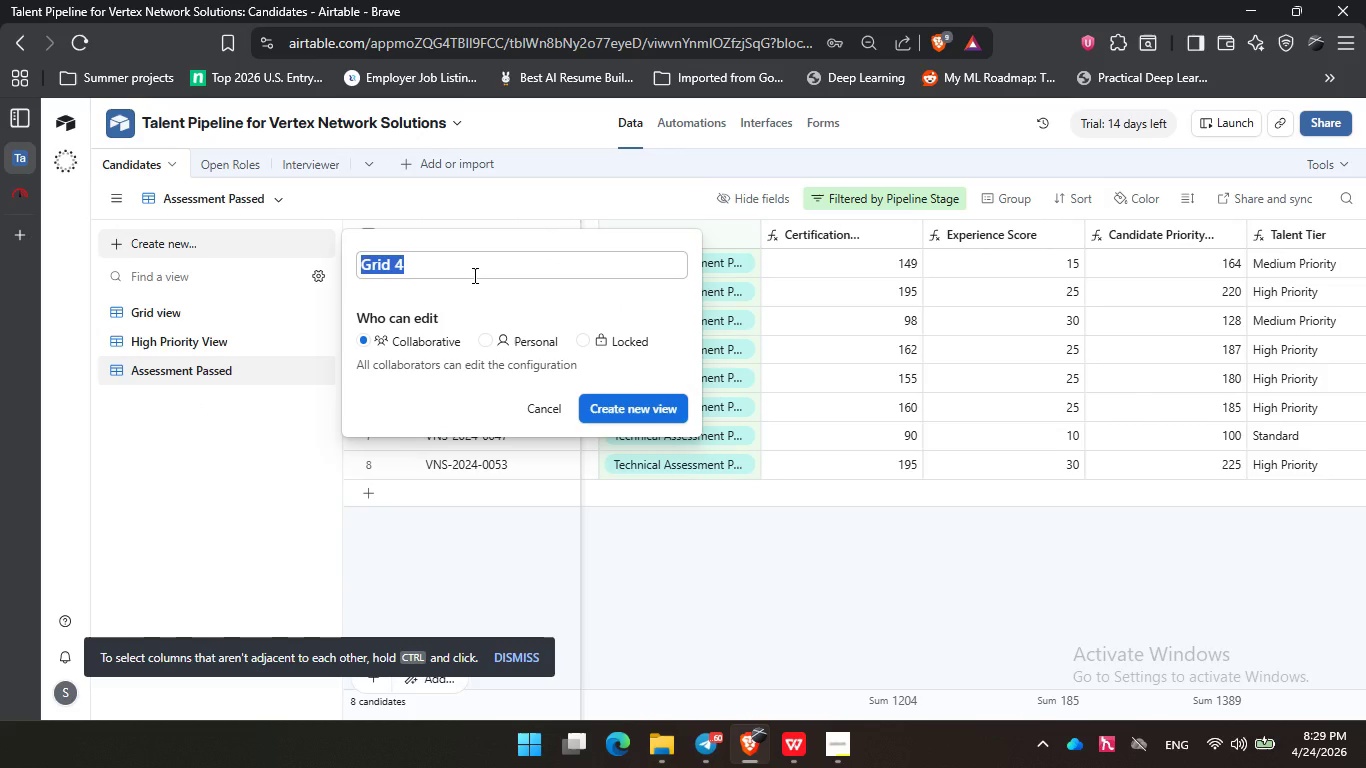 
type(Final Round View)
 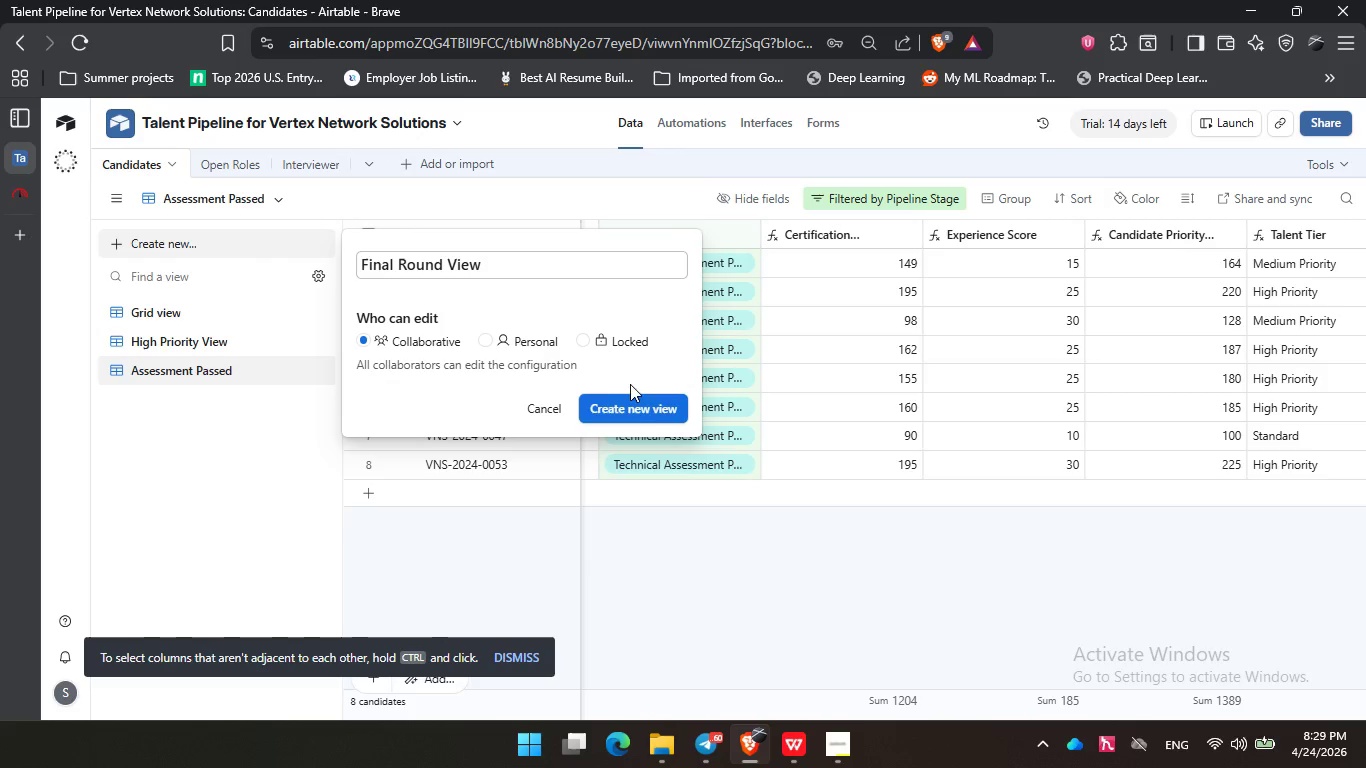 
left_click([645, 405])
 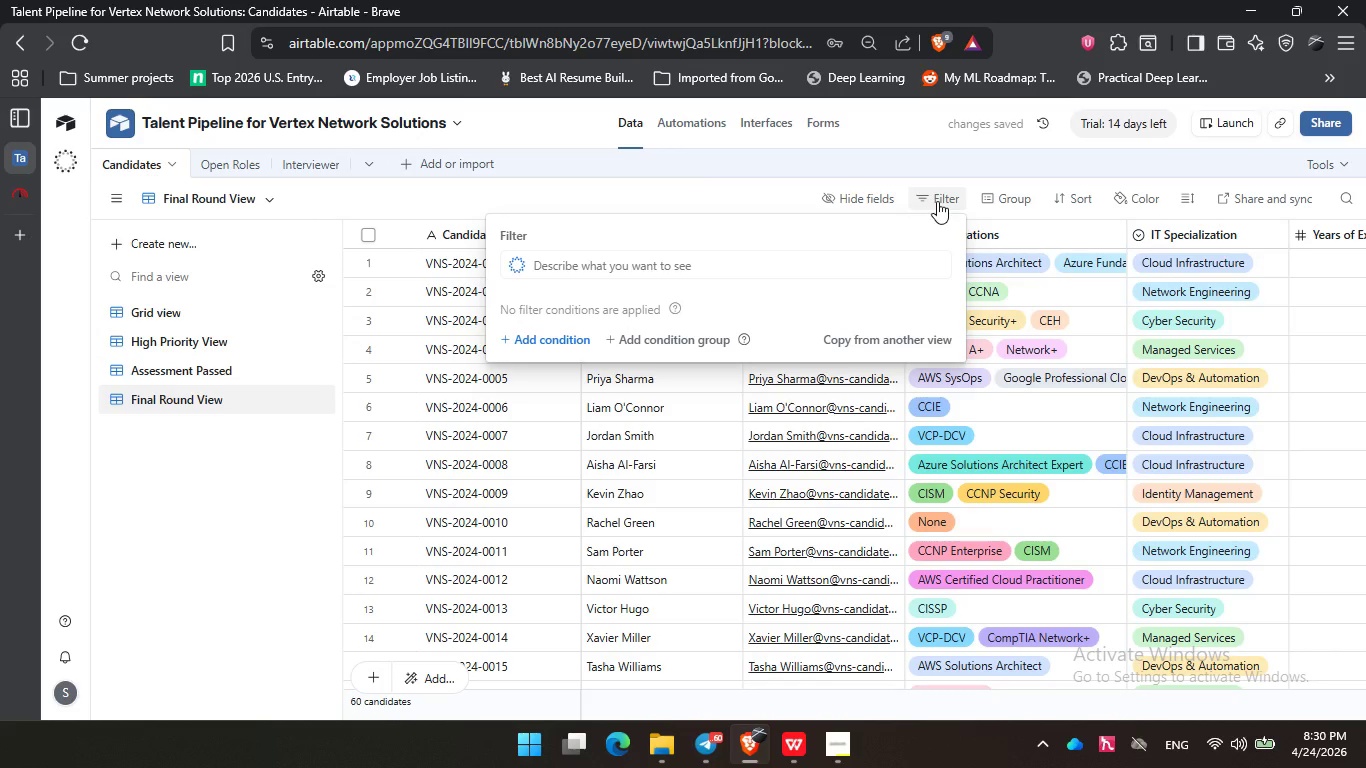 
wait(11.17)
 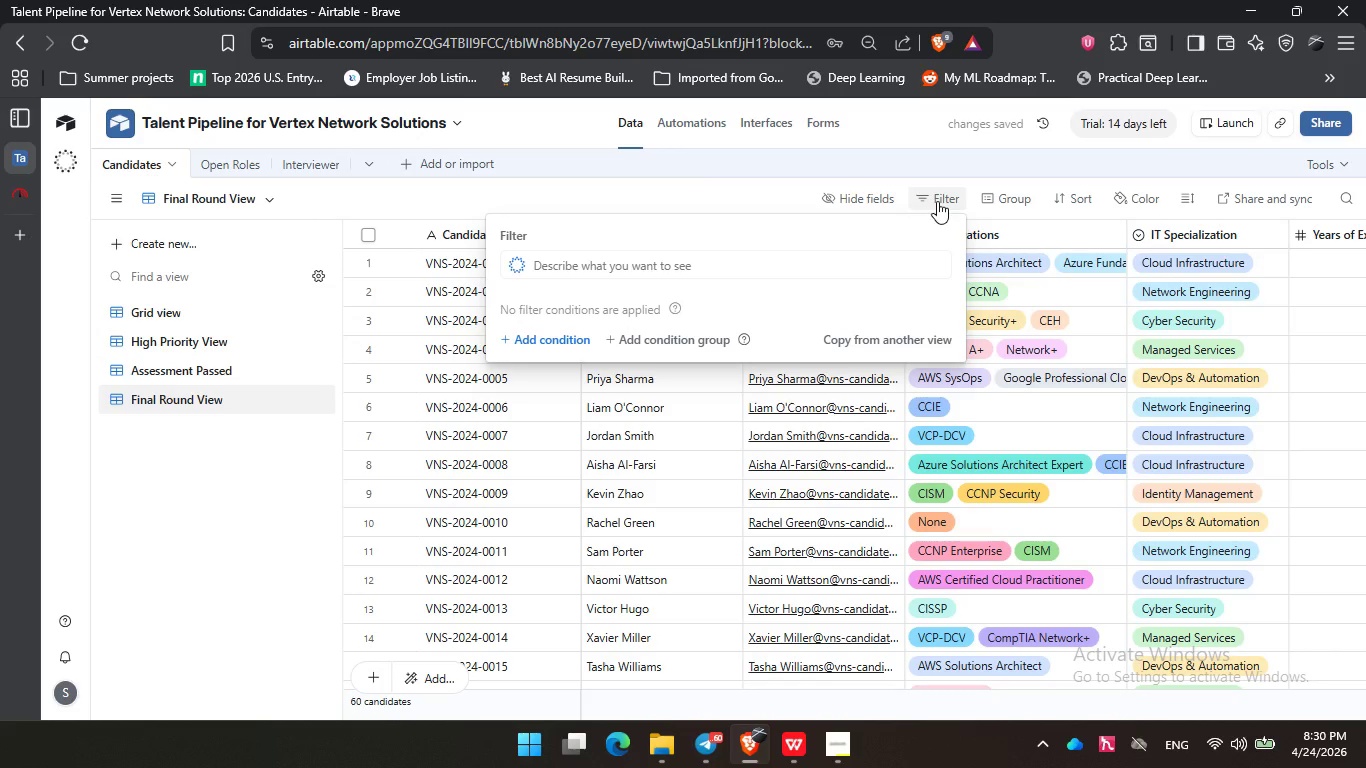 
left_click([514, 343])